 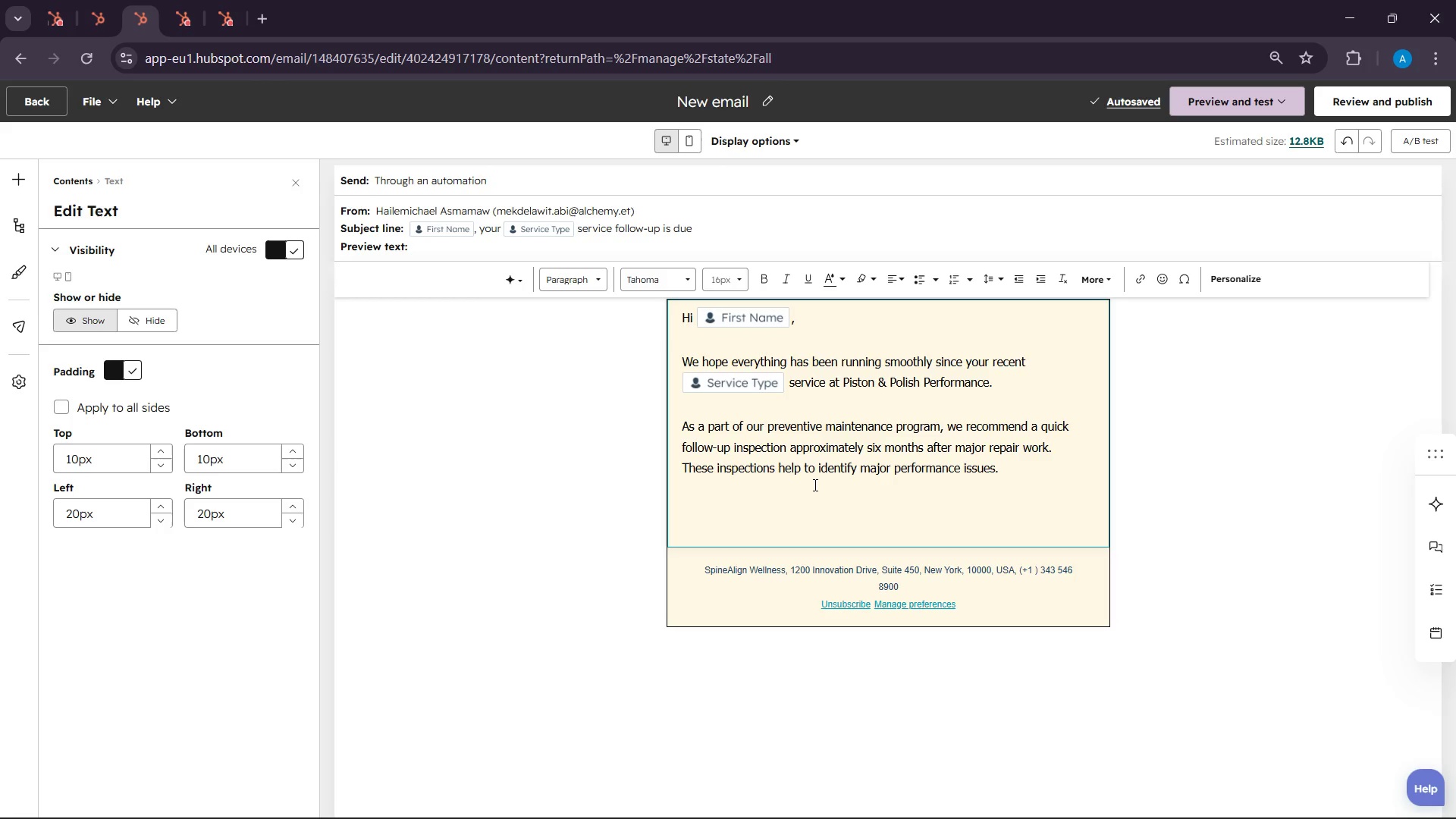 
type(Yoyr )
key(Backspace)
key(Backspace)
key(Backspace)
type(ur vehicle may need )
key(Backspace)
type(:)
 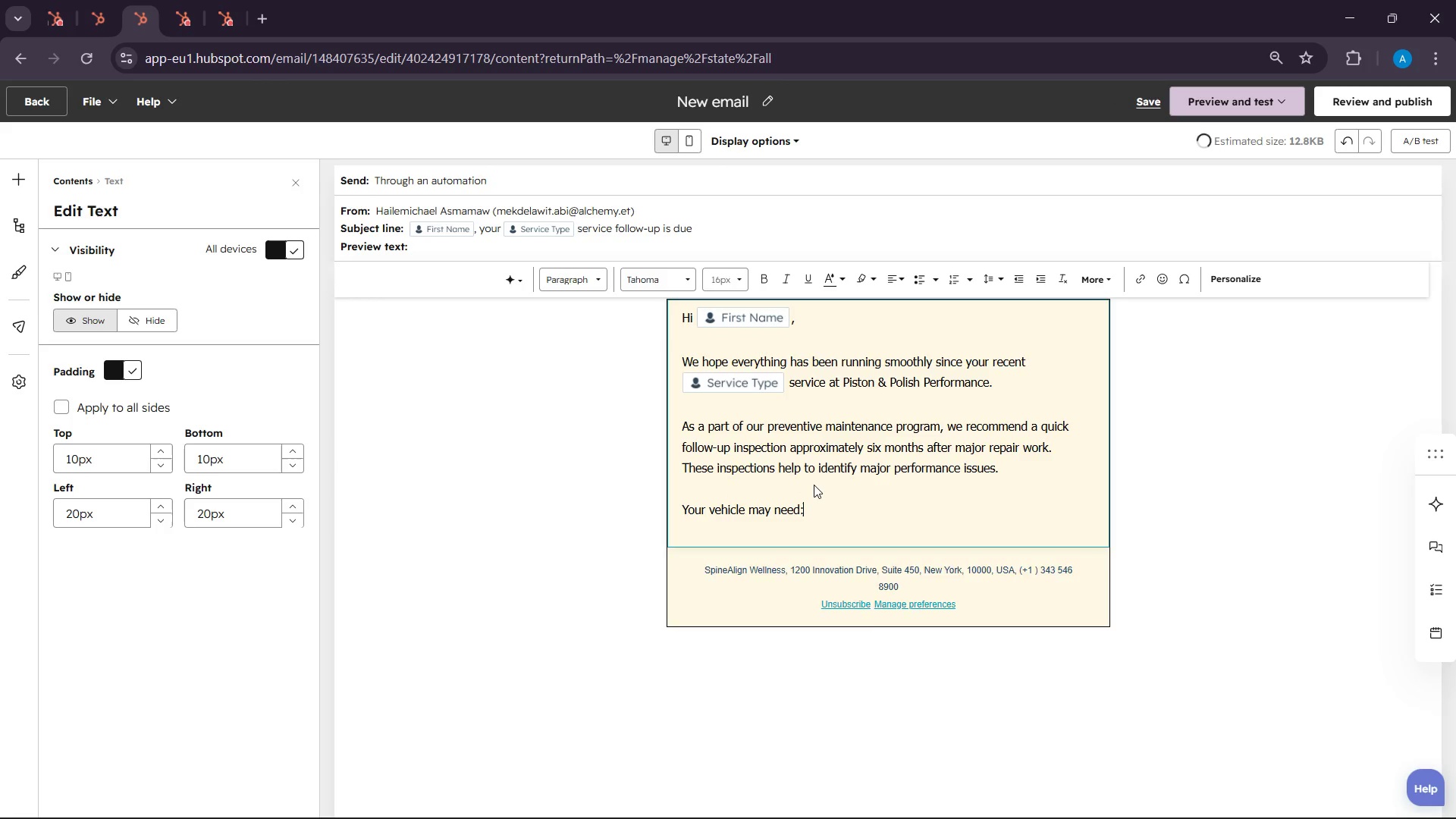 
key(Enter)
 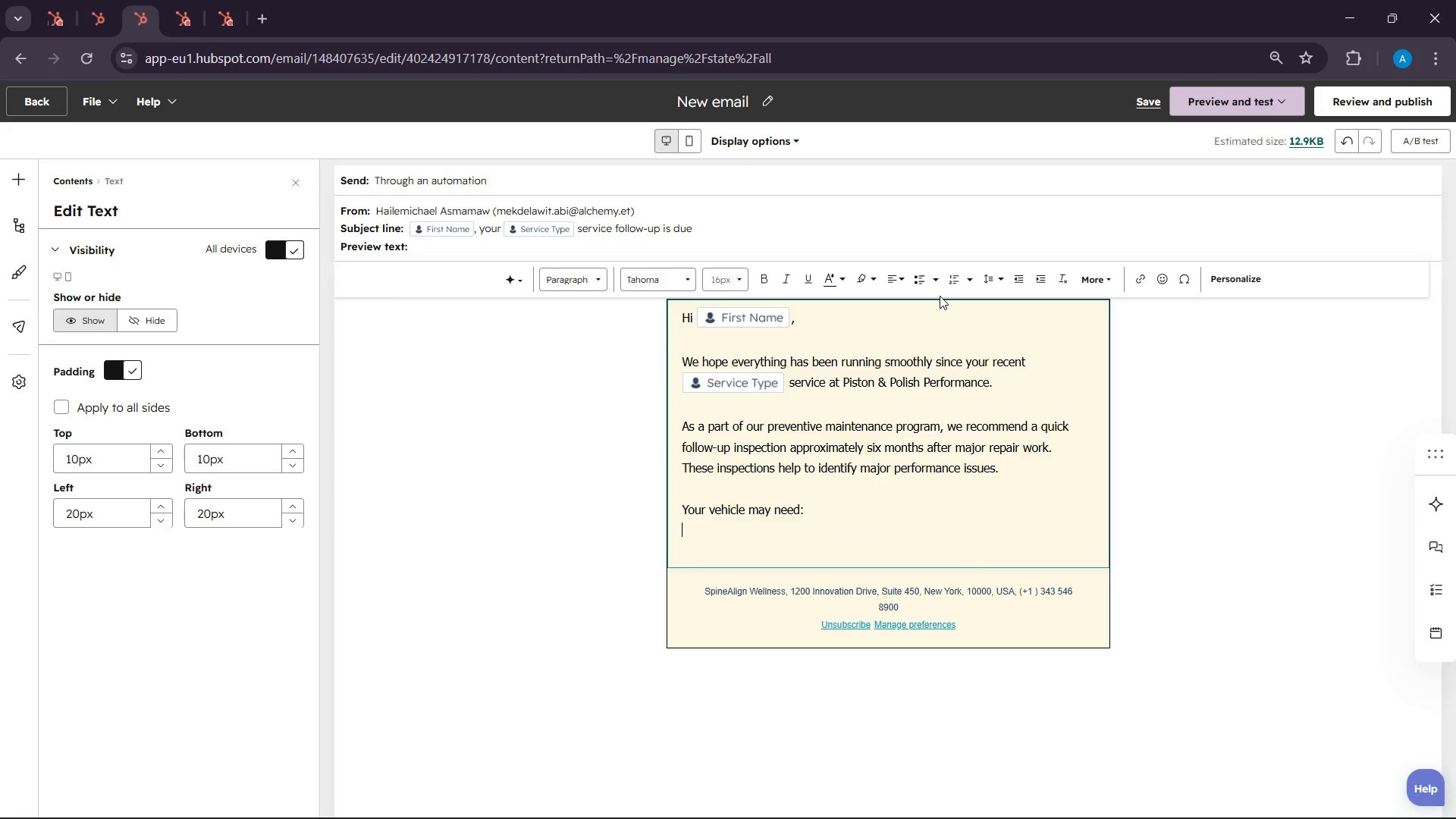 
left_click([918, 276])
 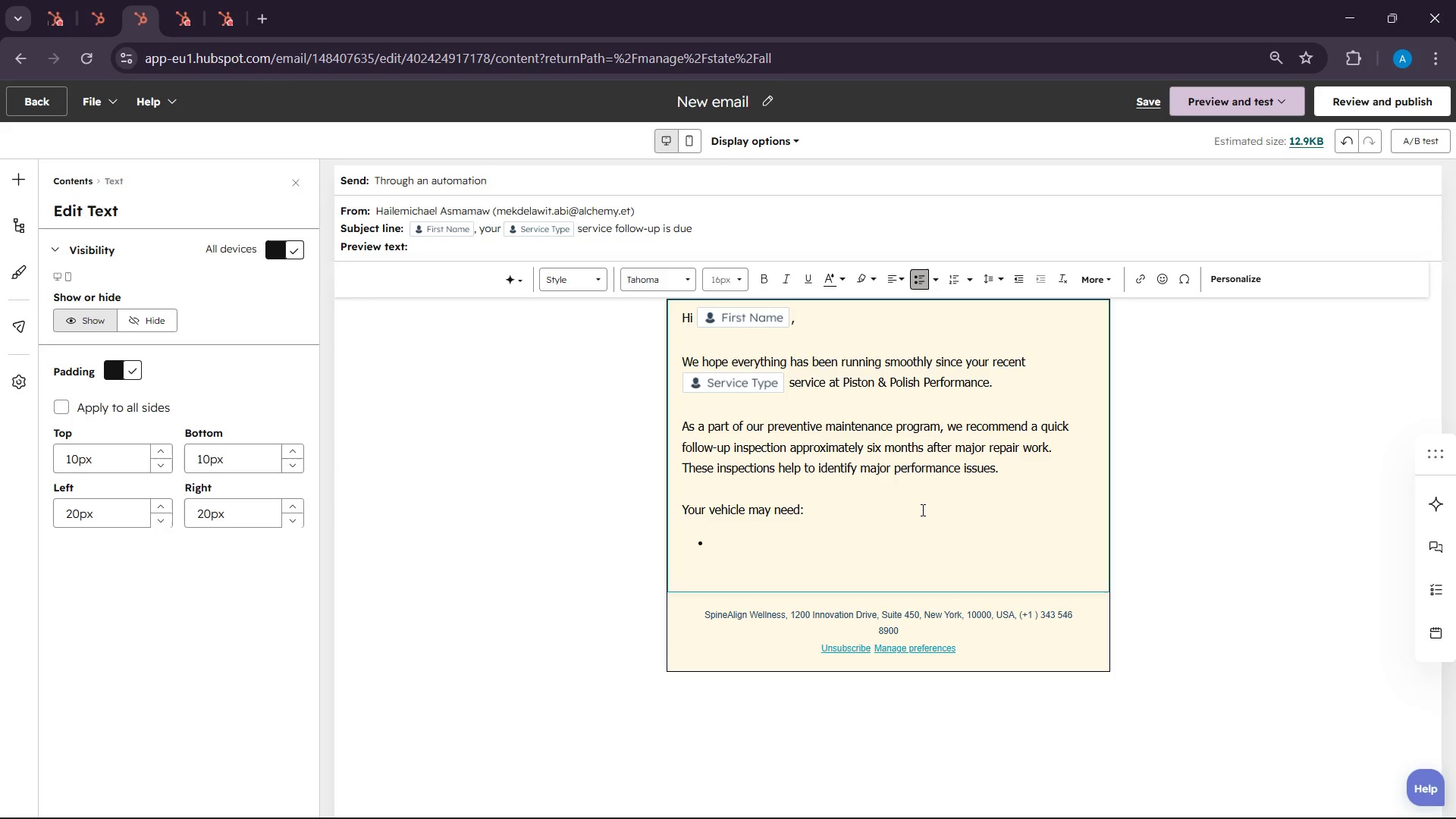 
type(Safety &n )
key(Backspace)
key(Backspace)
type( Performance inspection)
 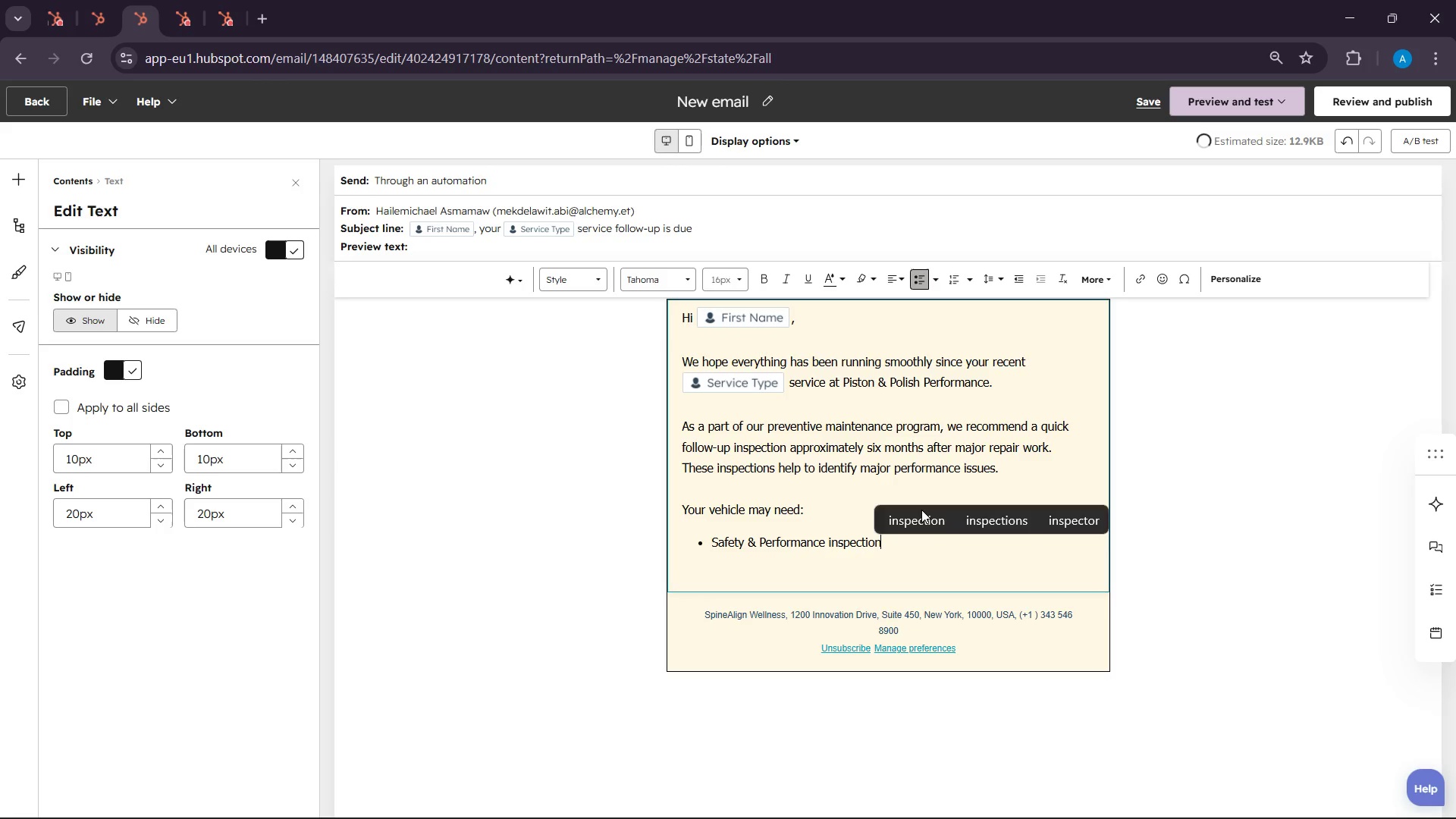 
key(Enter)
 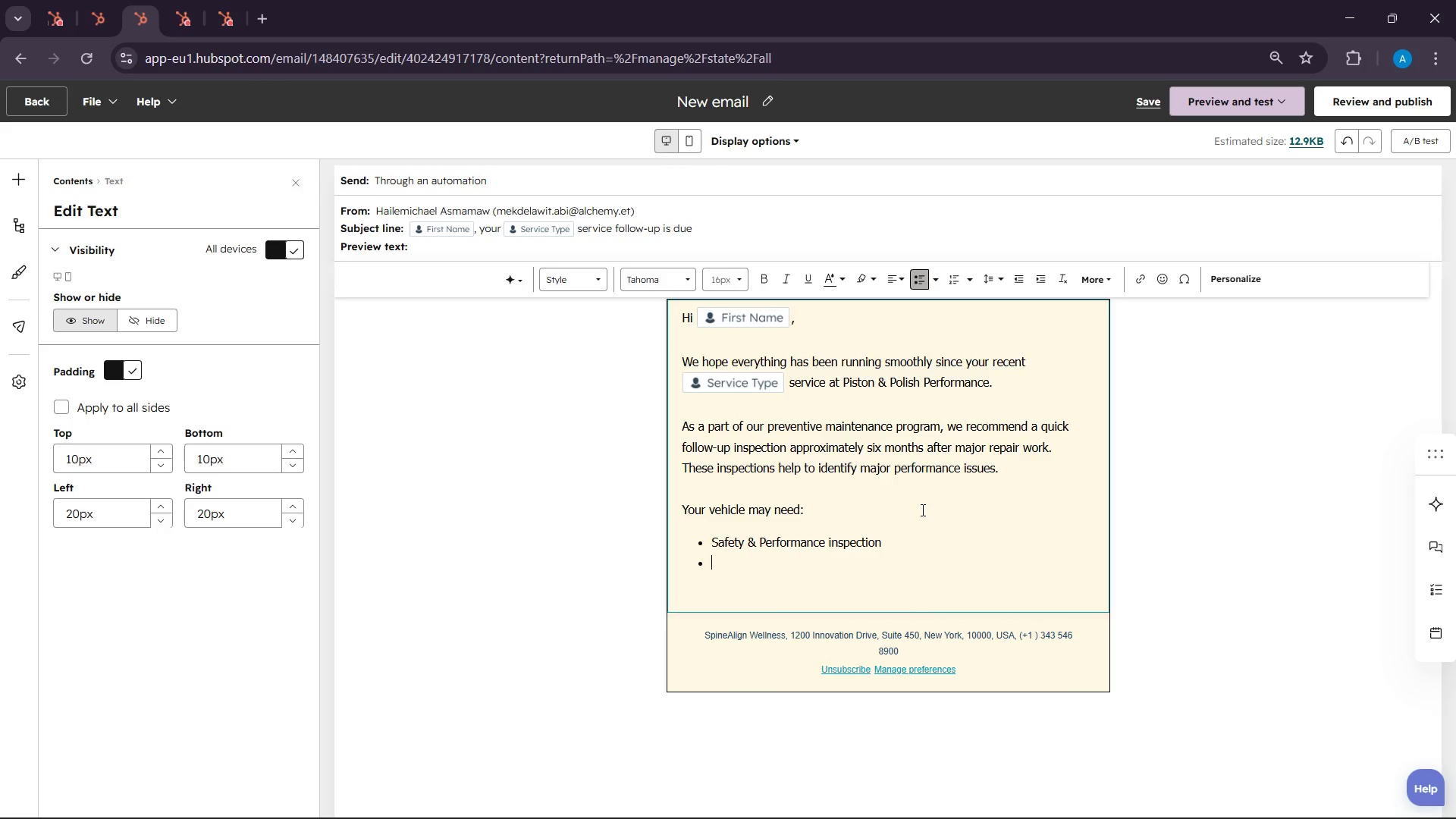 
type(Brake an)
key(Backspace)
key(Backspace)
type(& r=te)
key(Backspace)
key(Backspace)
key(Backspace)
key(Backspace)
type(tre)
key(Backspace)
type(r)
key(Backspace)
type(ansmission system evl)
key(Backspace)
type(aluation)
 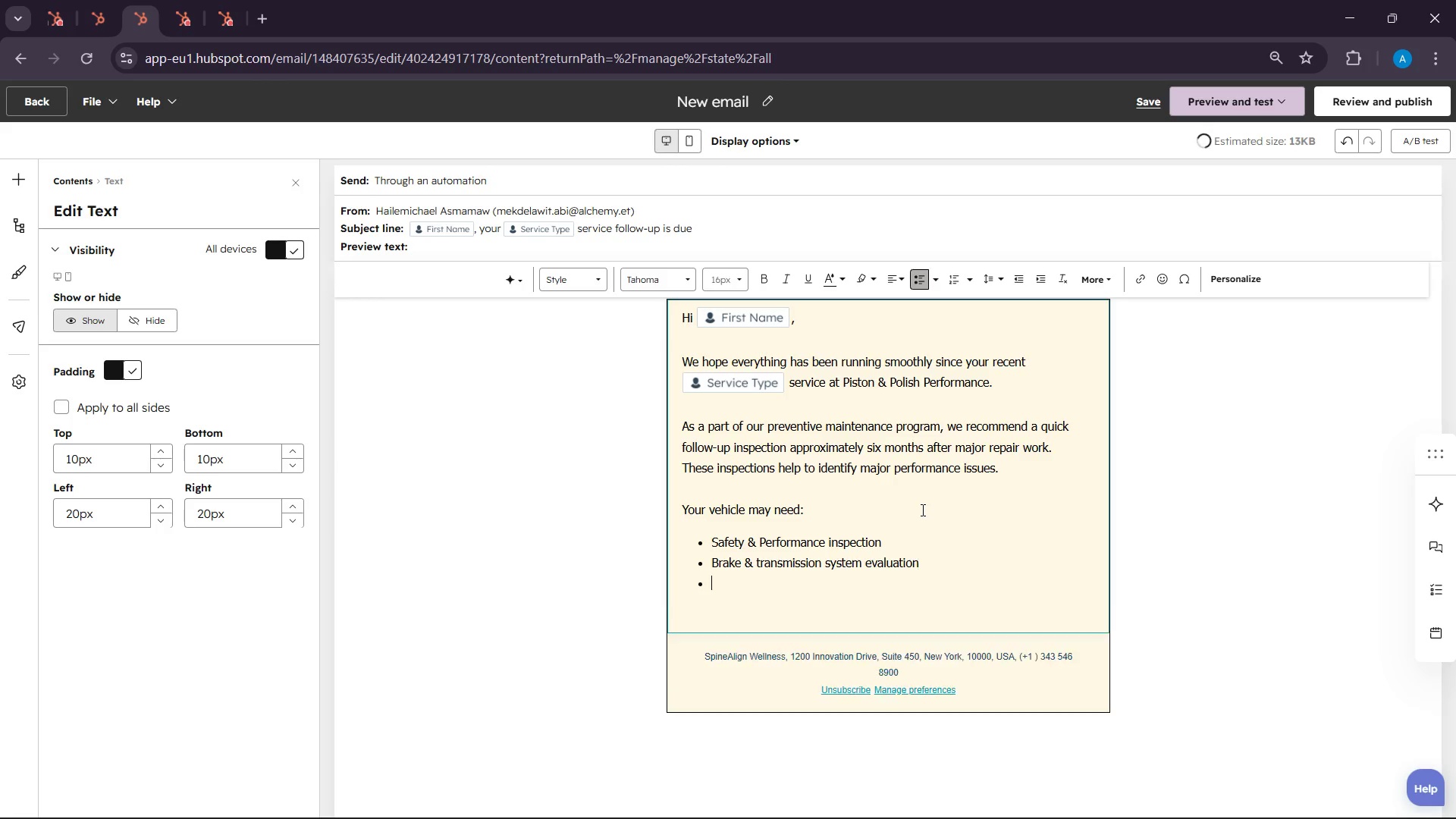 
 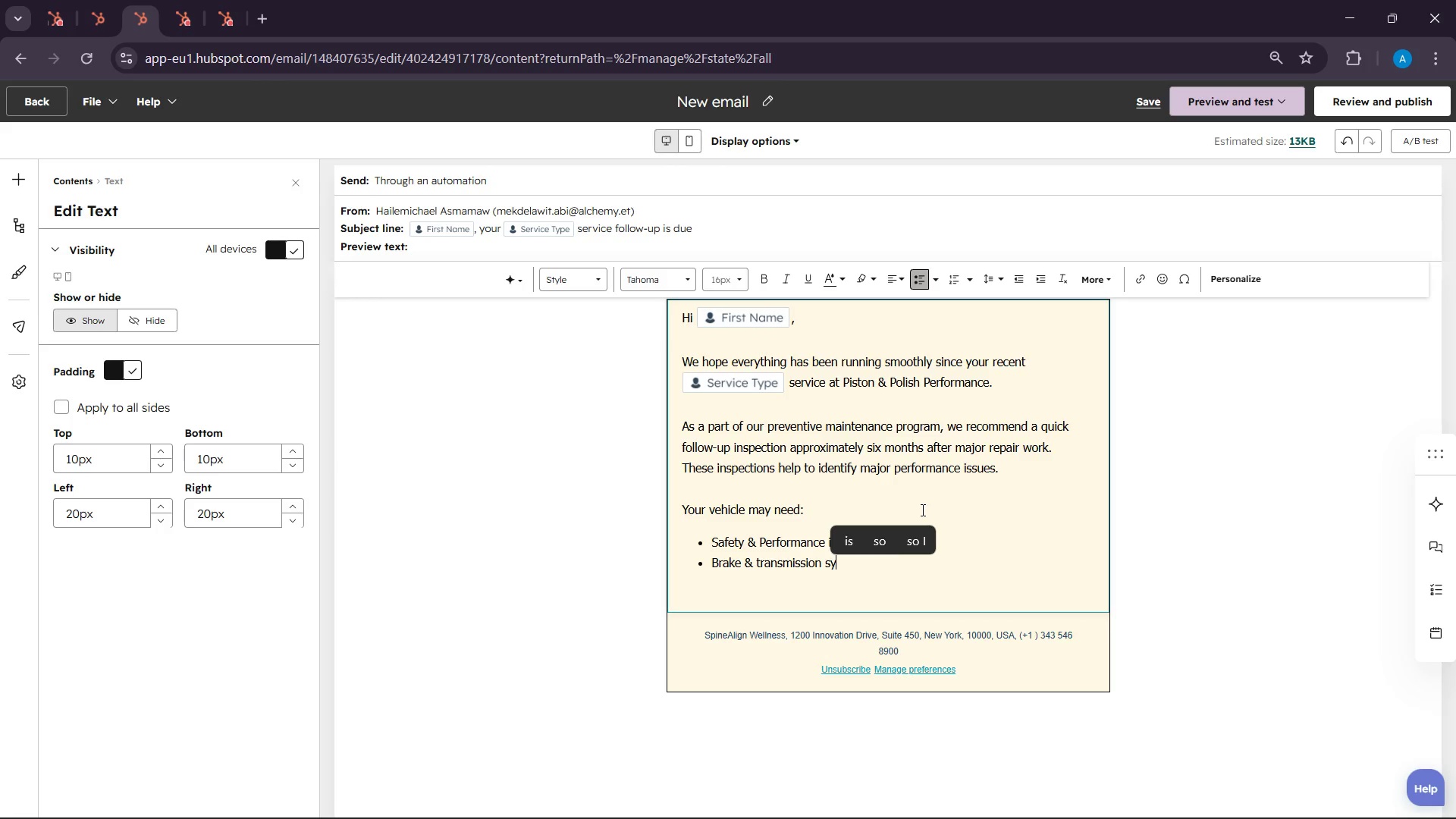 
key(Enter)
 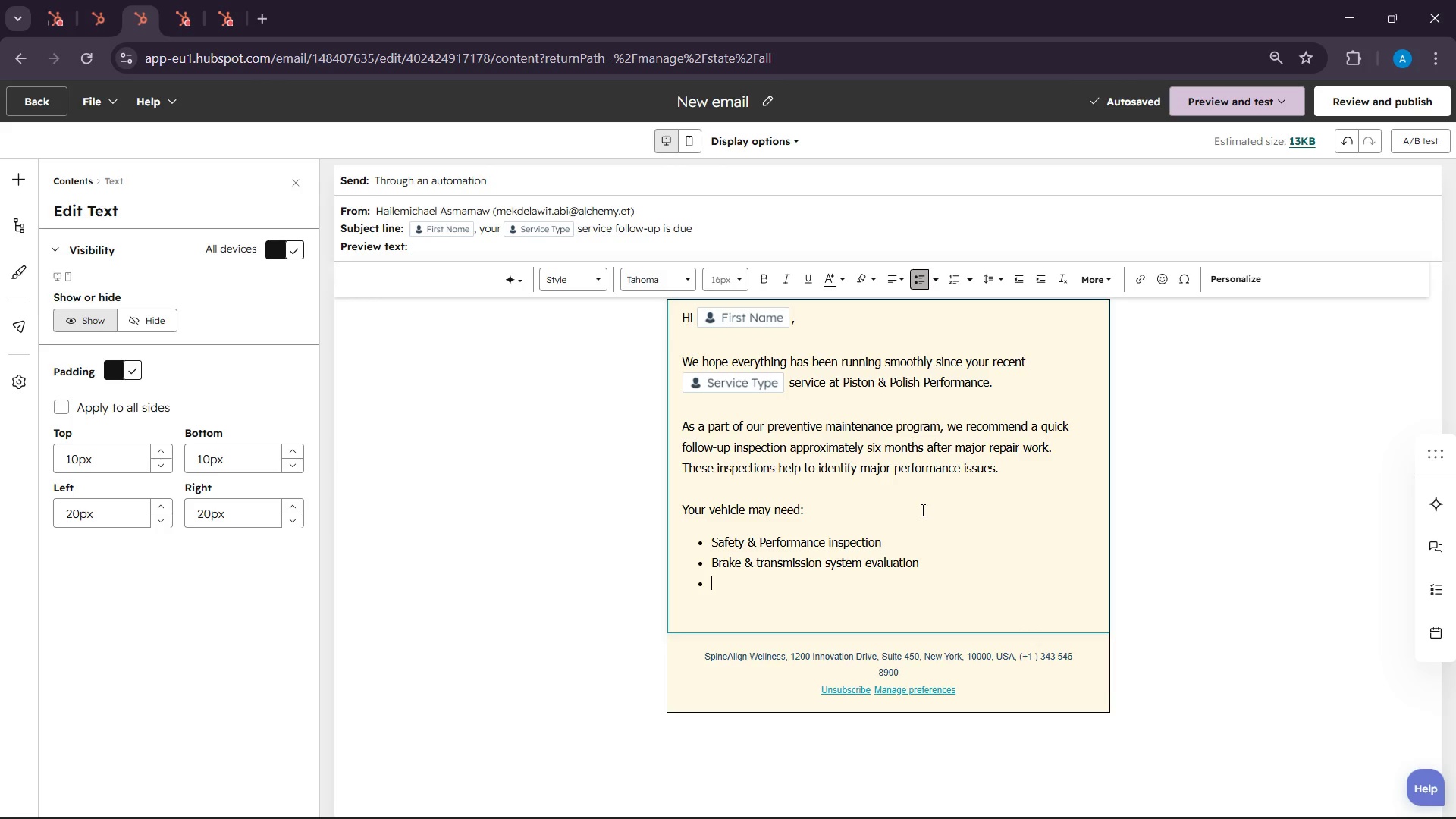 
type(Fluid and component check)
 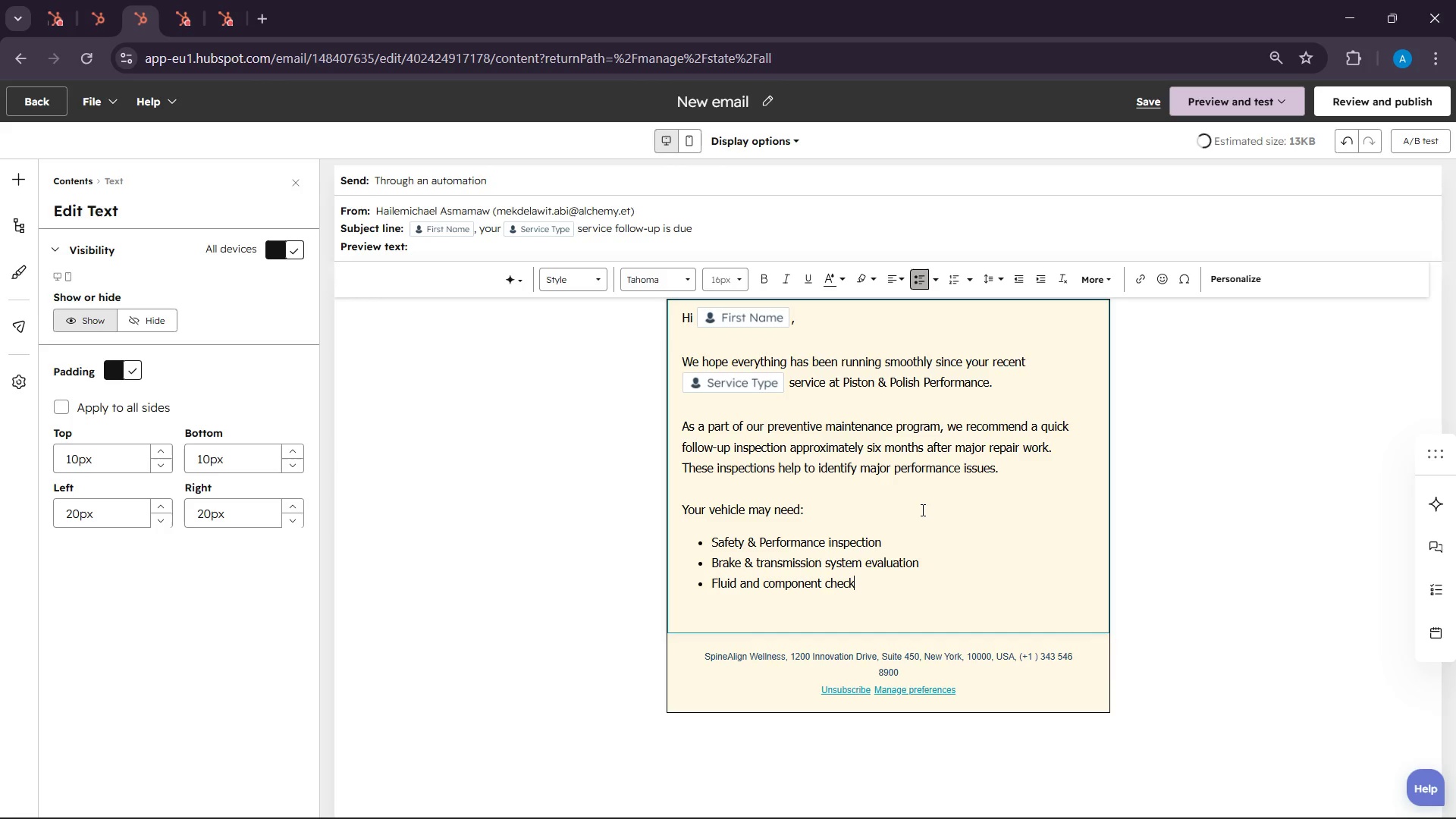 
key(Enter)
 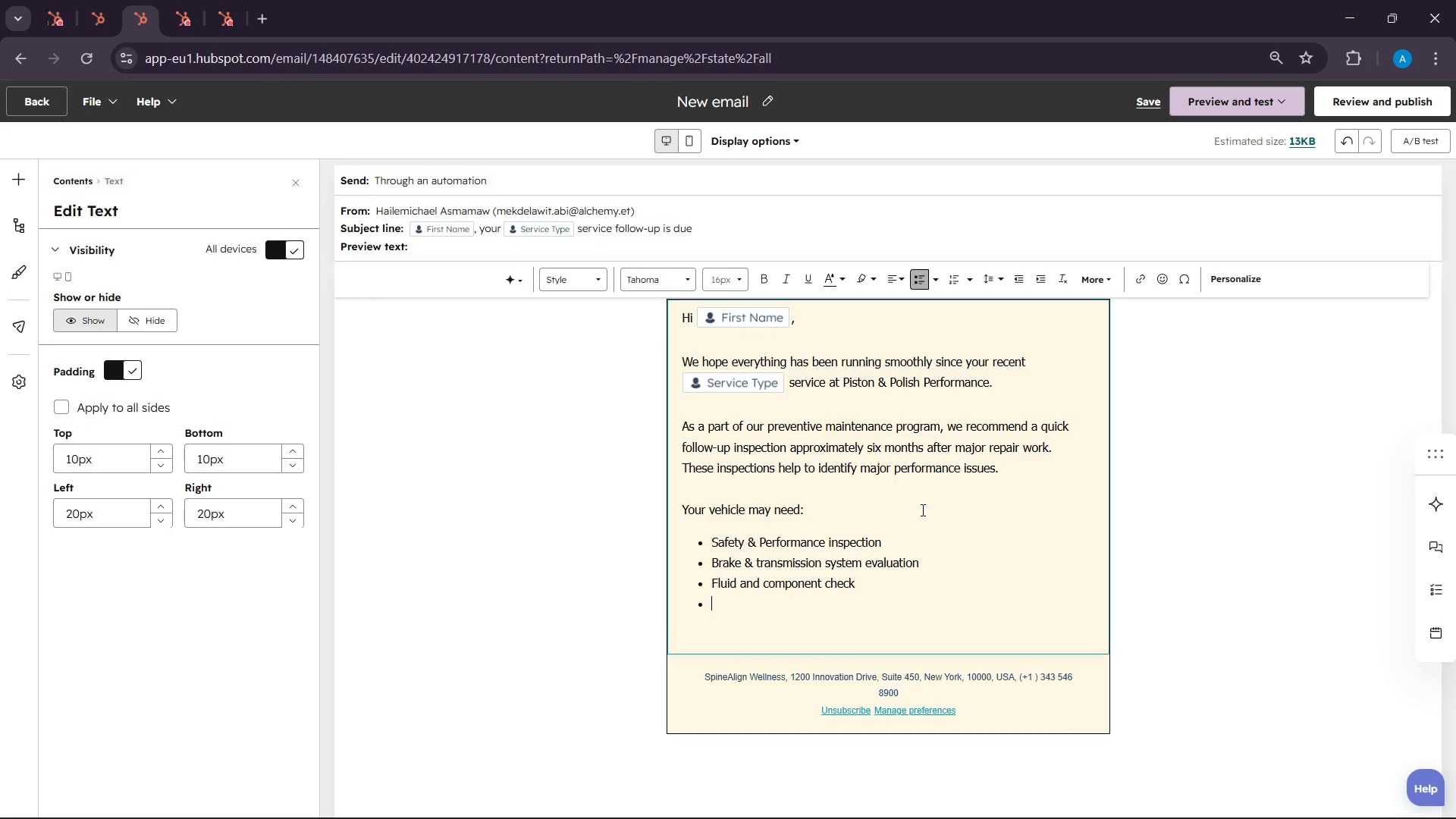 
key(Enter)
 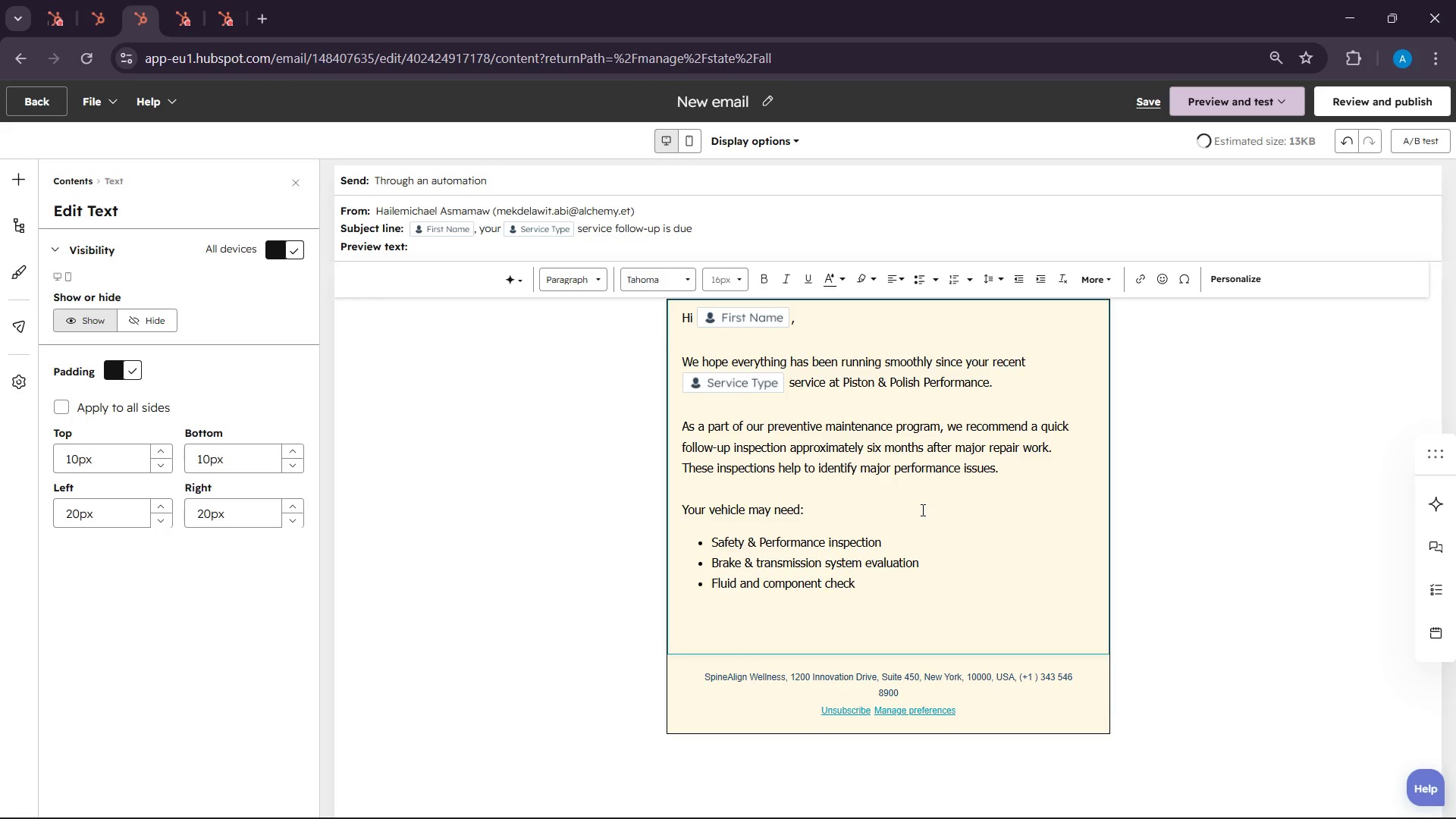 
type(If you would like to sche)
 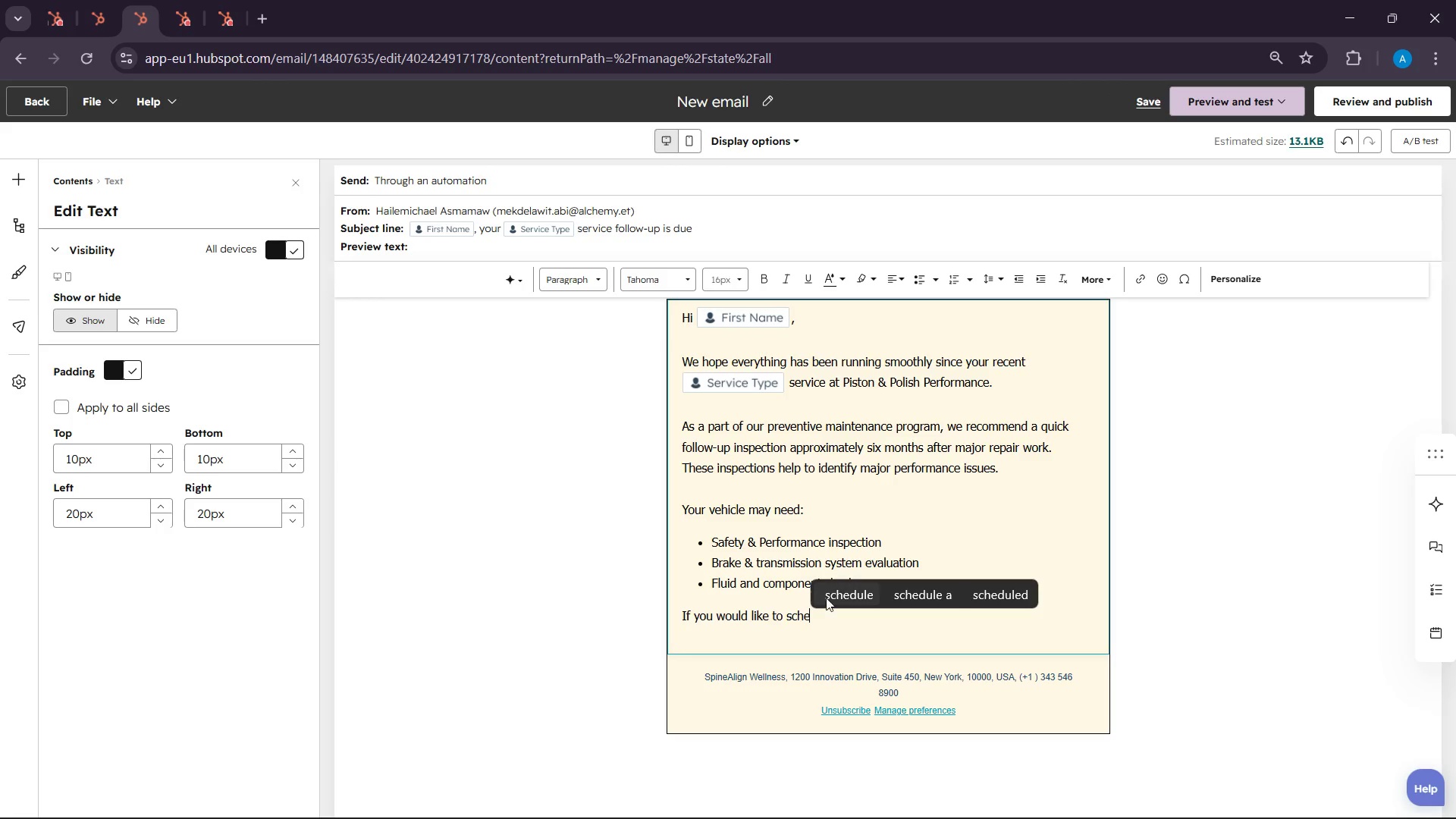 
left_click([855, 602])
 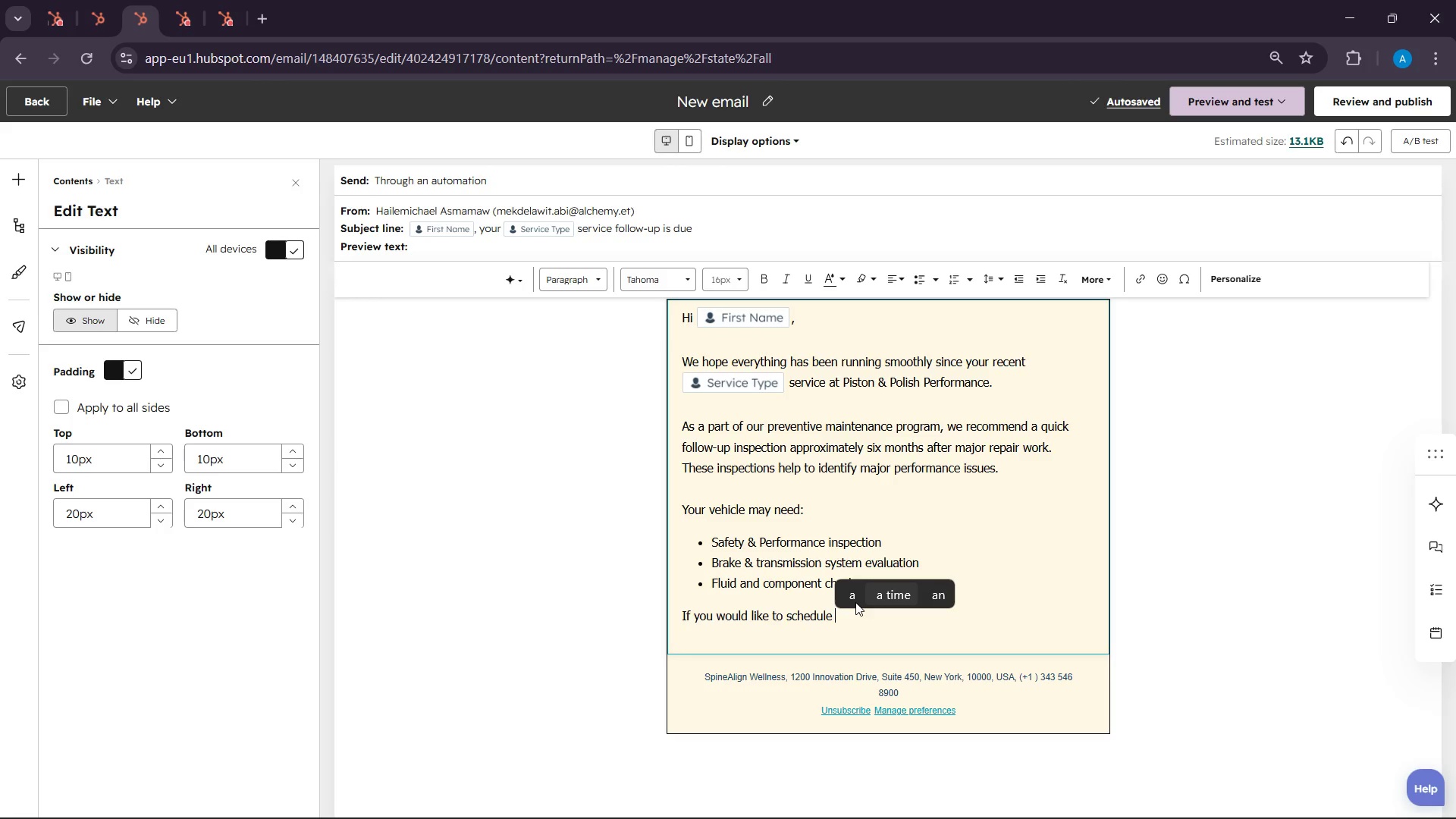 
wait(7.64)
 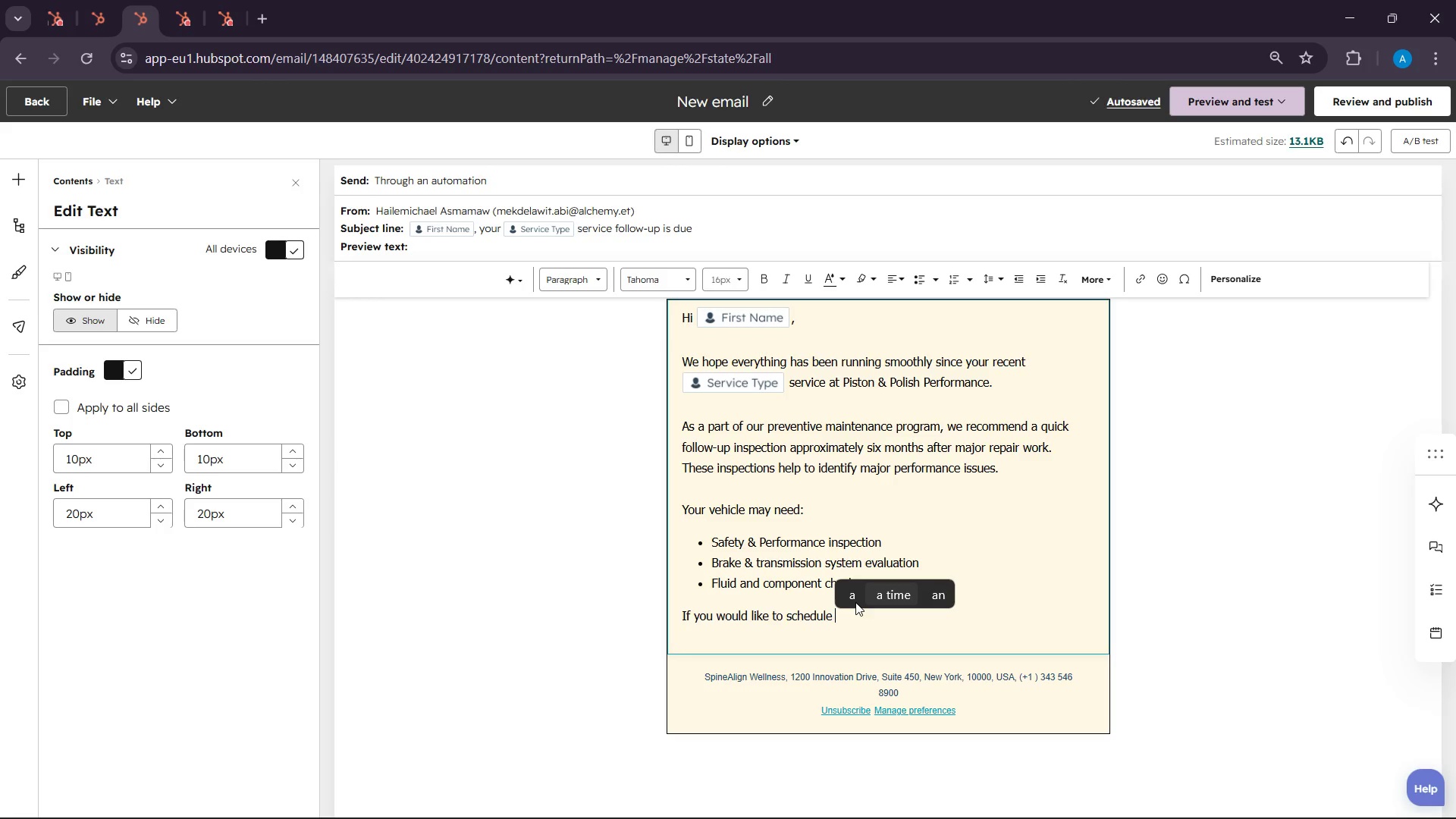 
type(your complime)
 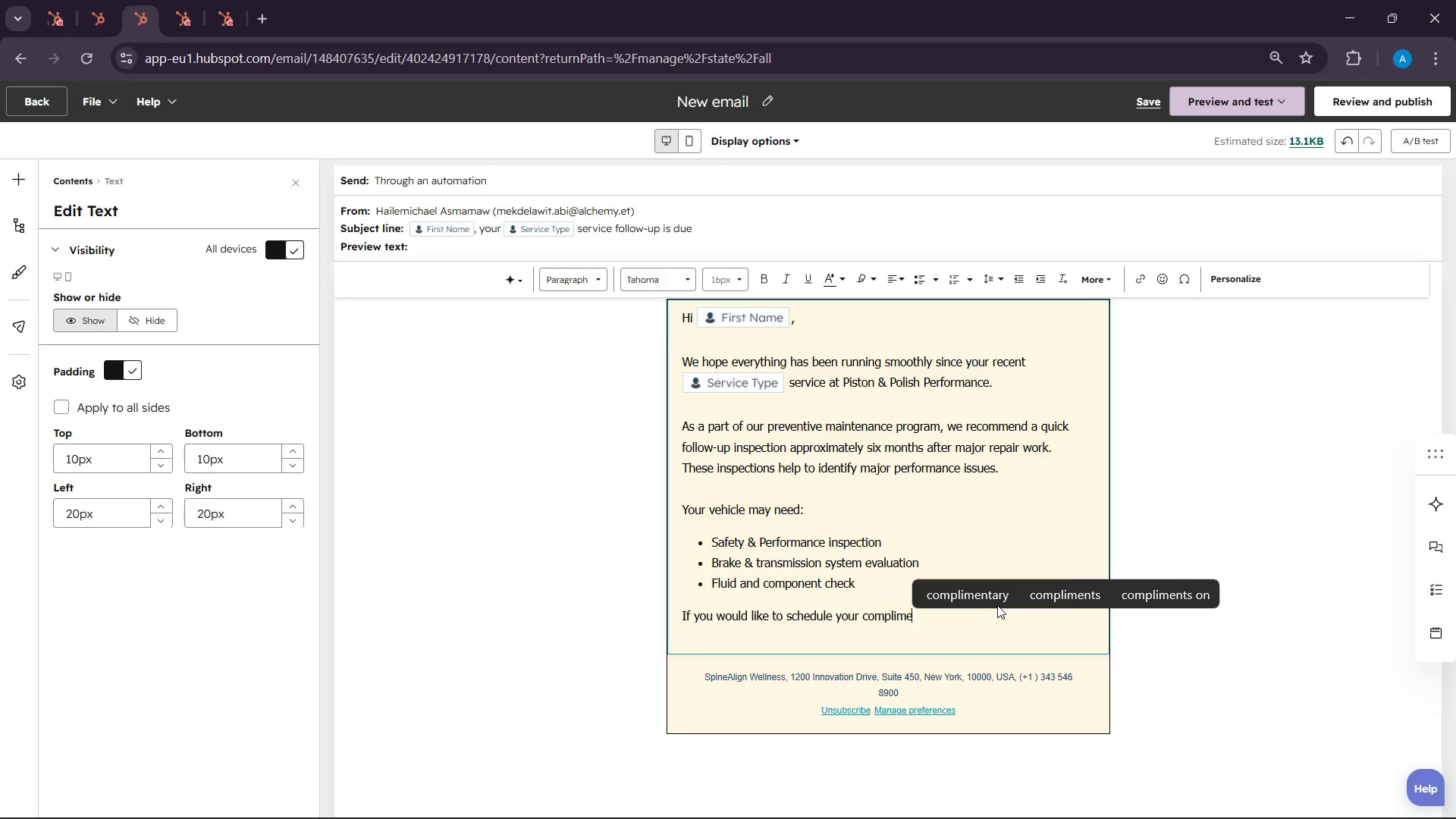 
left_click([961, 593])
 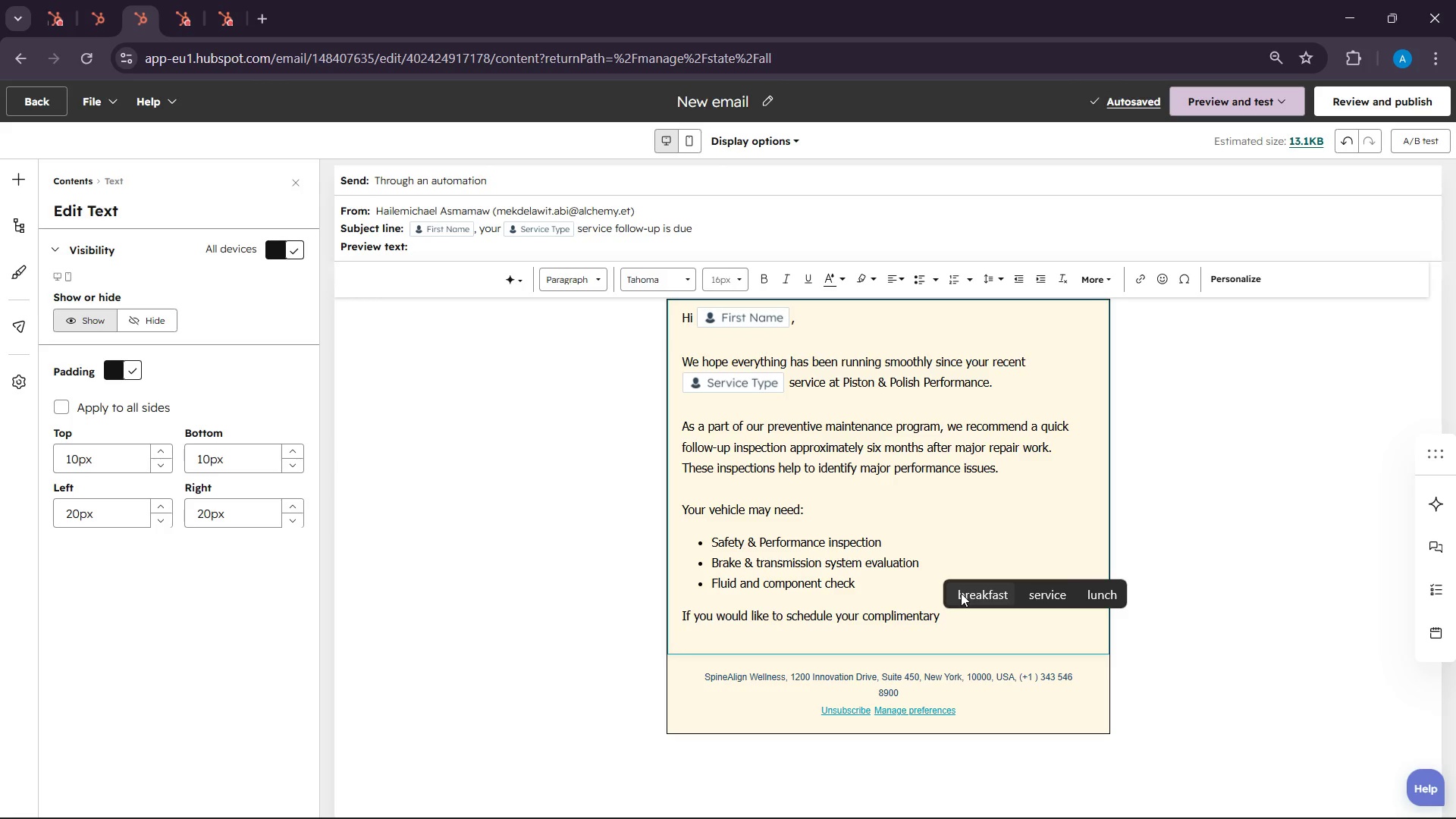 
type(safet)
 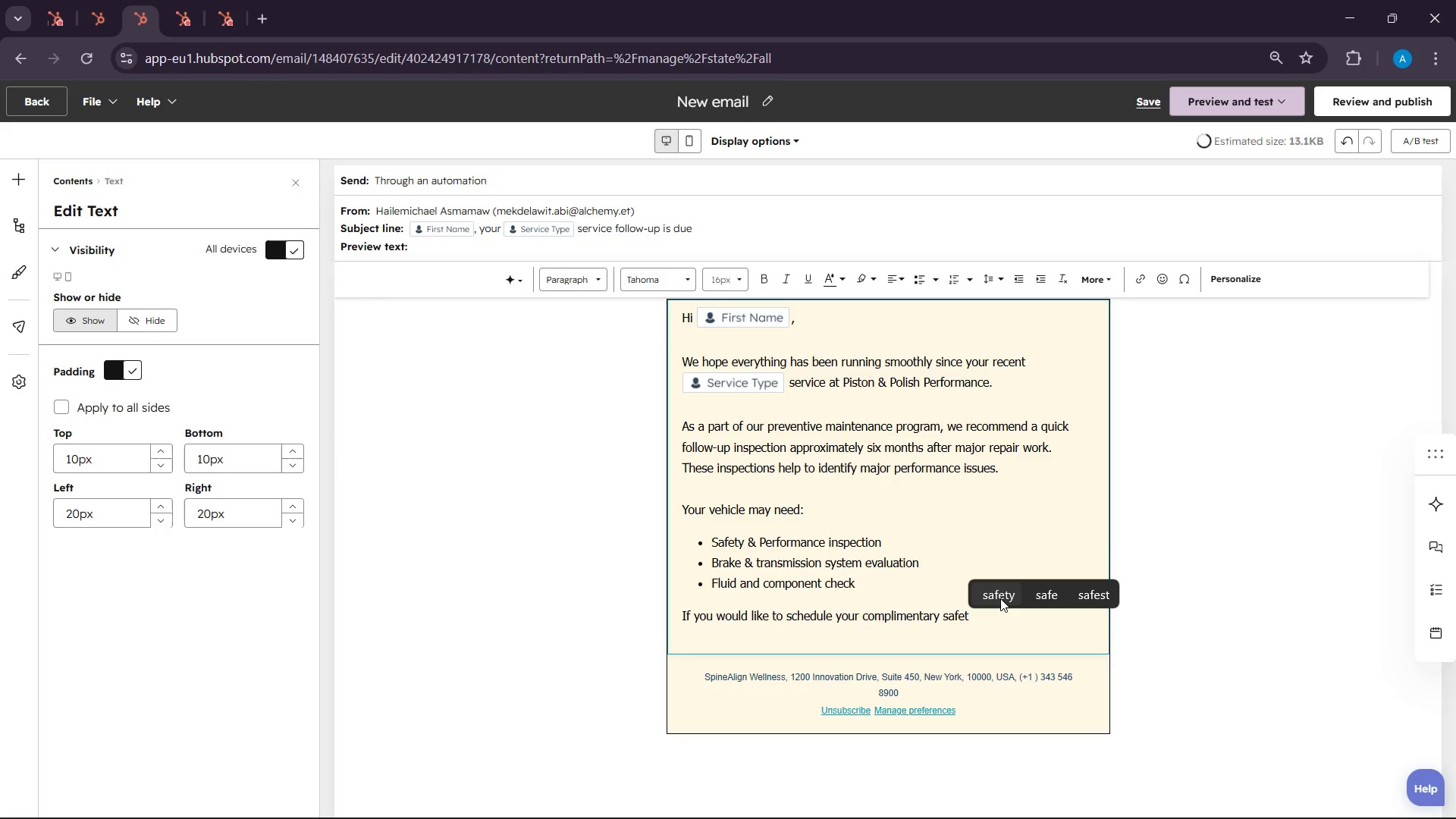 
left_click([1000, 598])
 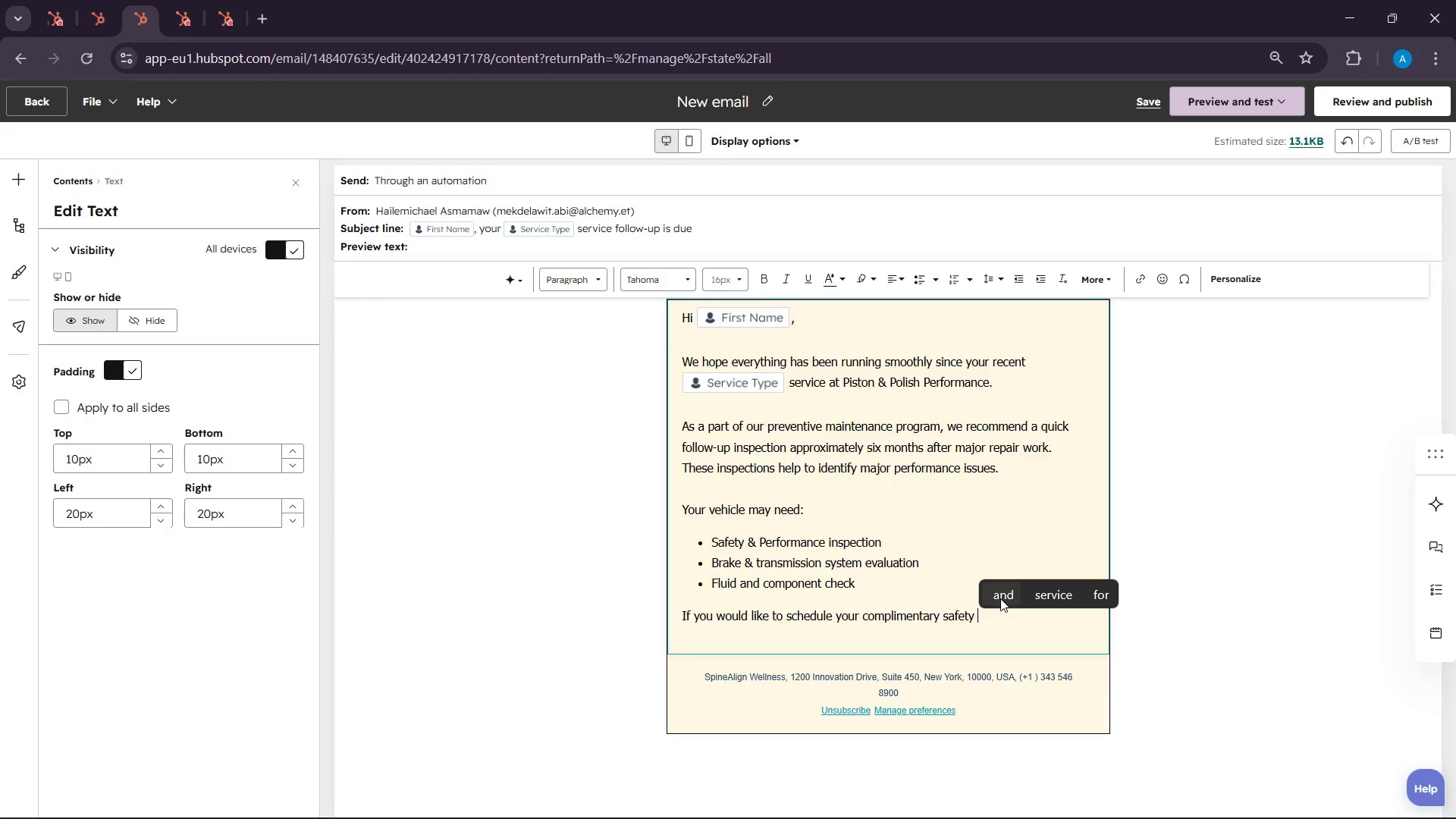 
type(check up simply reply )
key(Backspace)
type(.)
 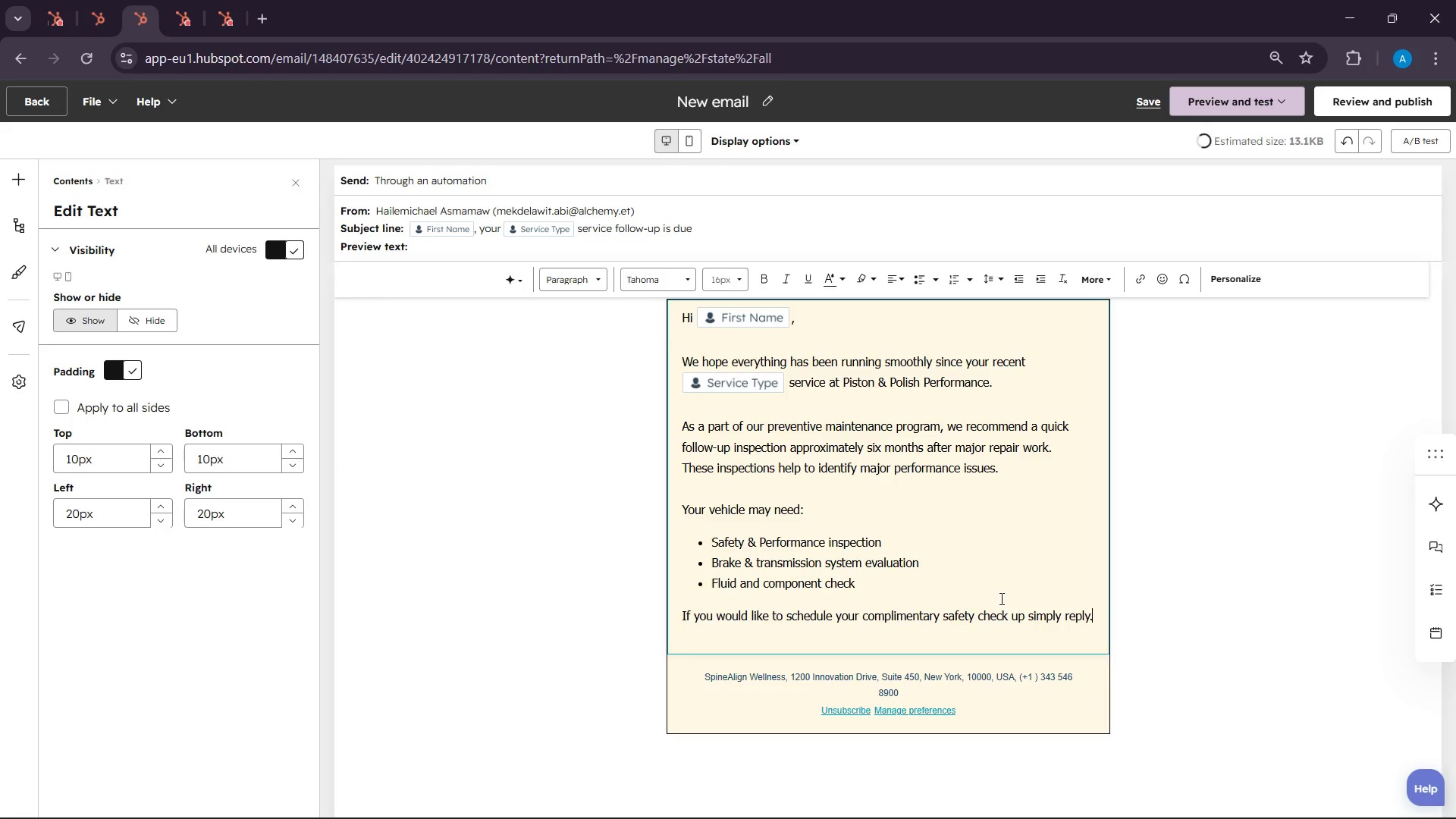 
key(Enter)
 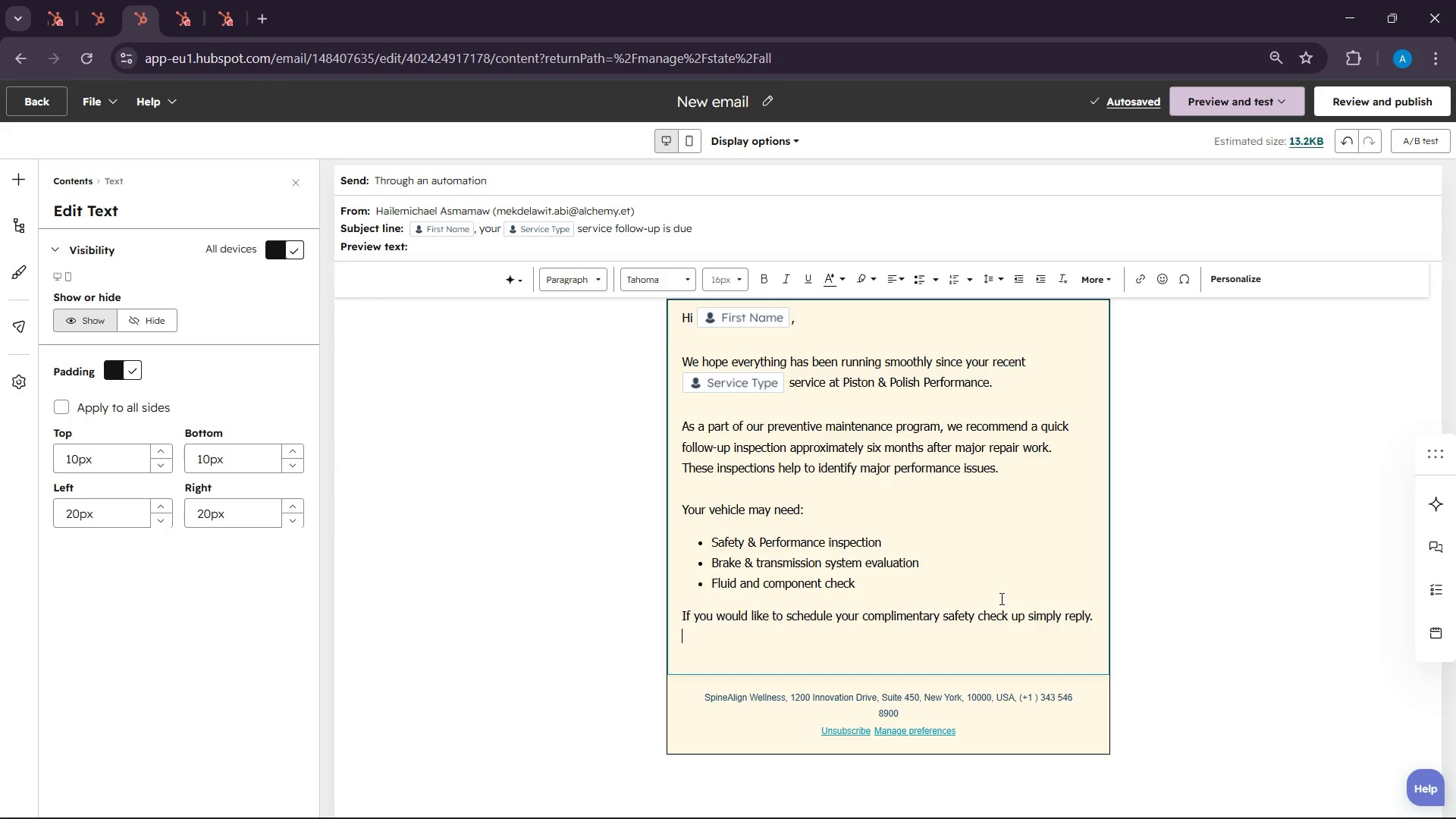 
wait(19.19)
 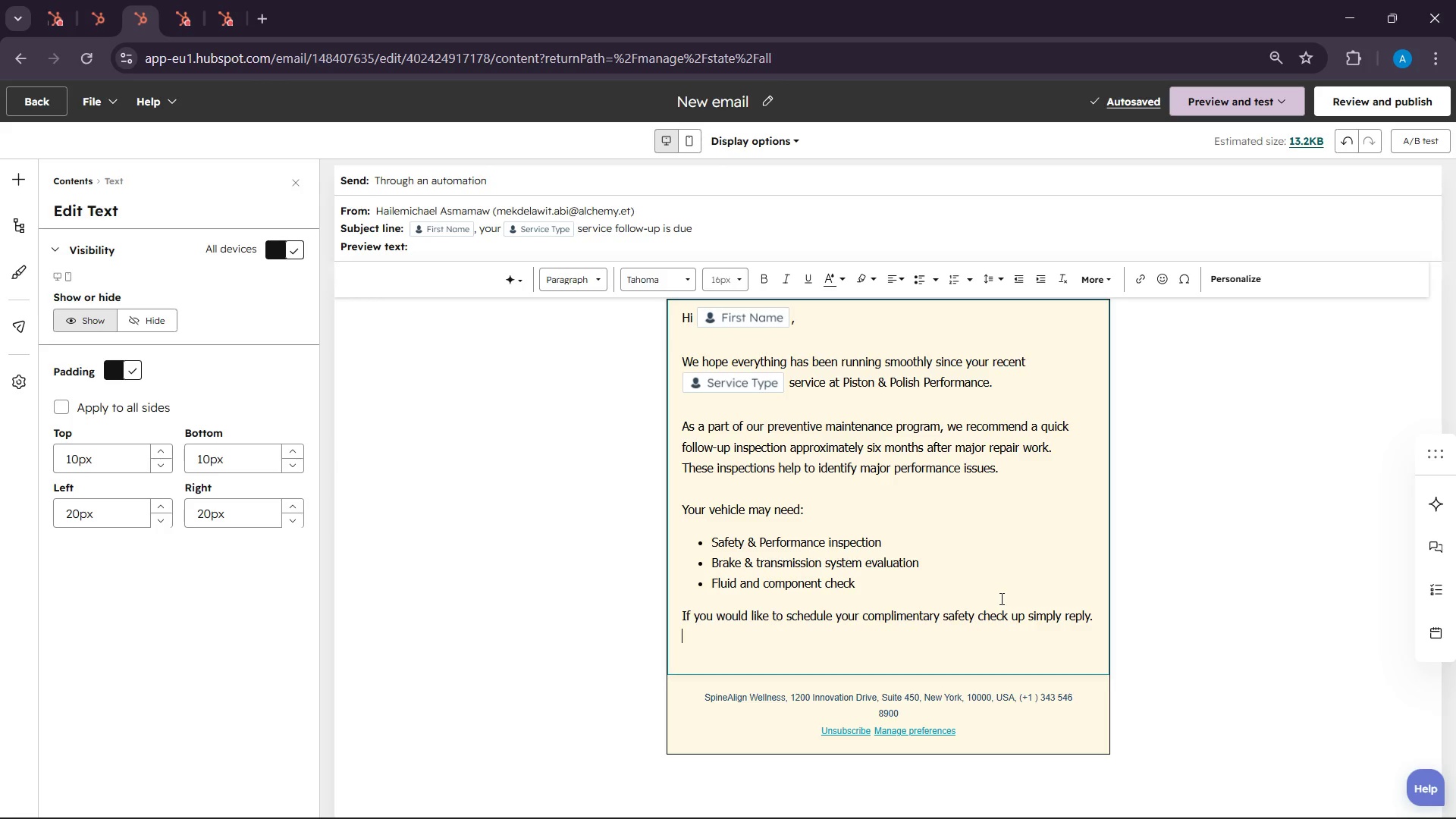 
type(We App)
key(Backspace)
key(Backspace)
key(Backspace)
type(appr)
 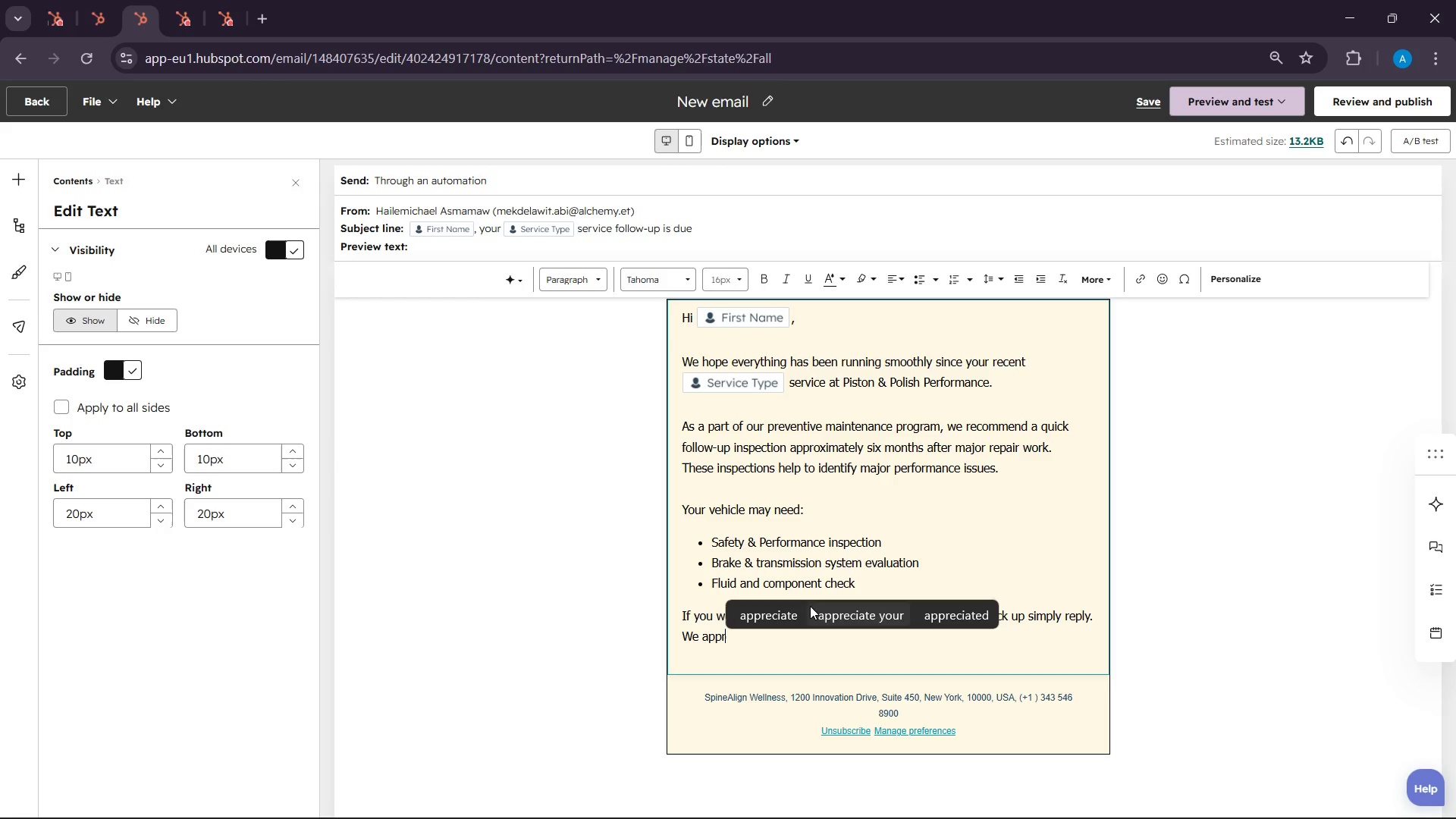 
left_click([804, 605])
 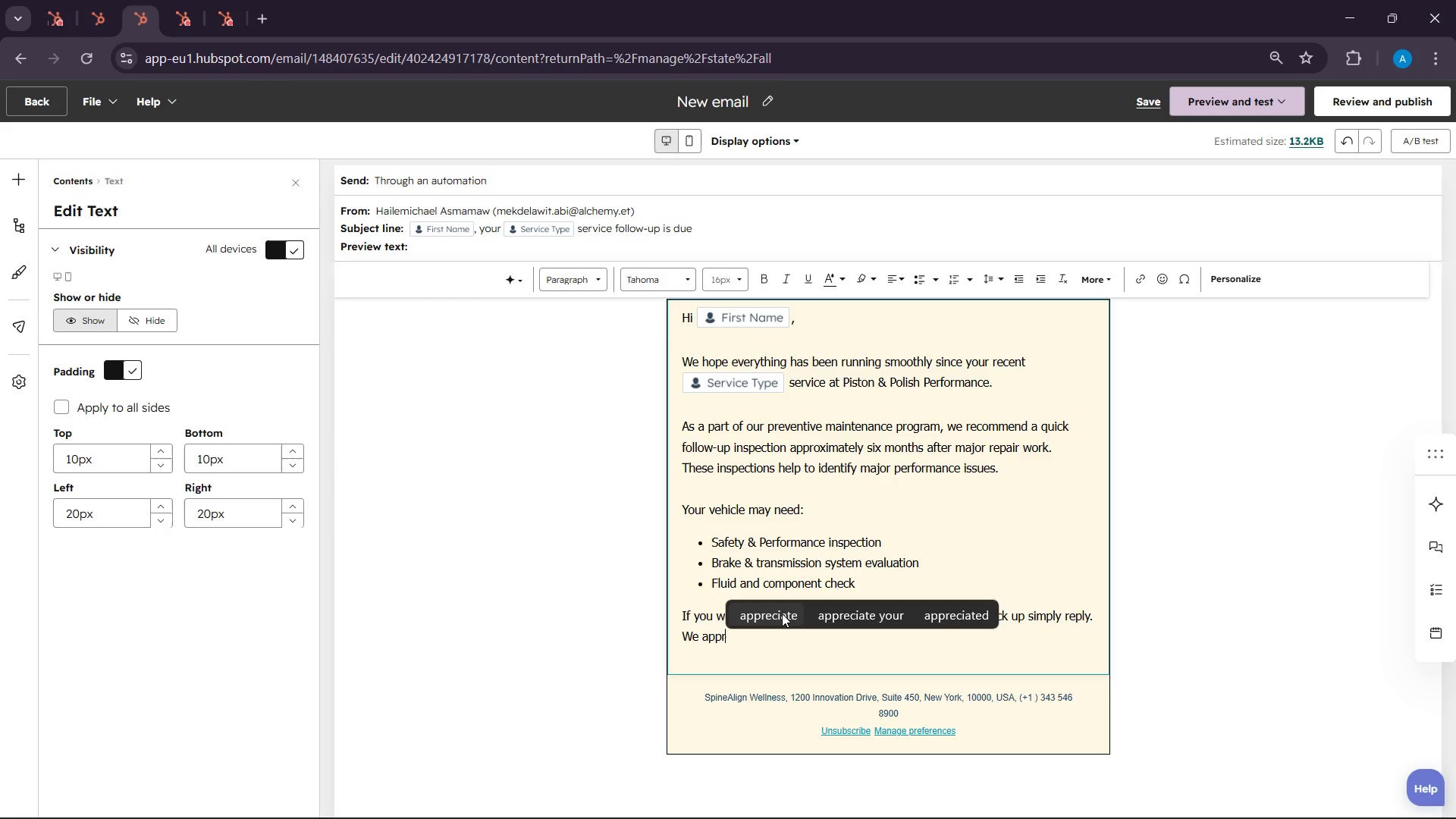 
left_click([782, 613])
 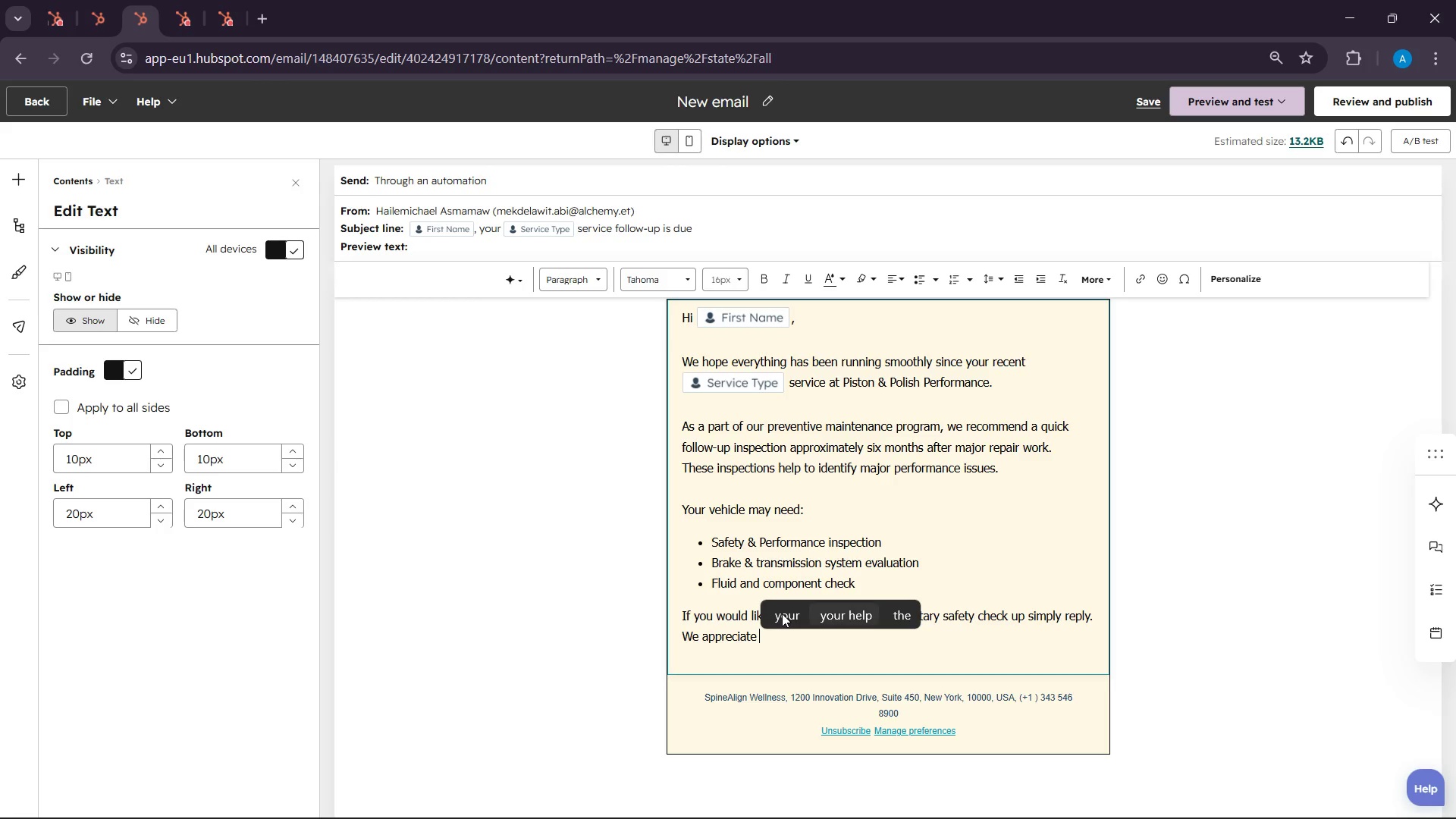 
type(your trus )
key(Backspace)
type(t in )
 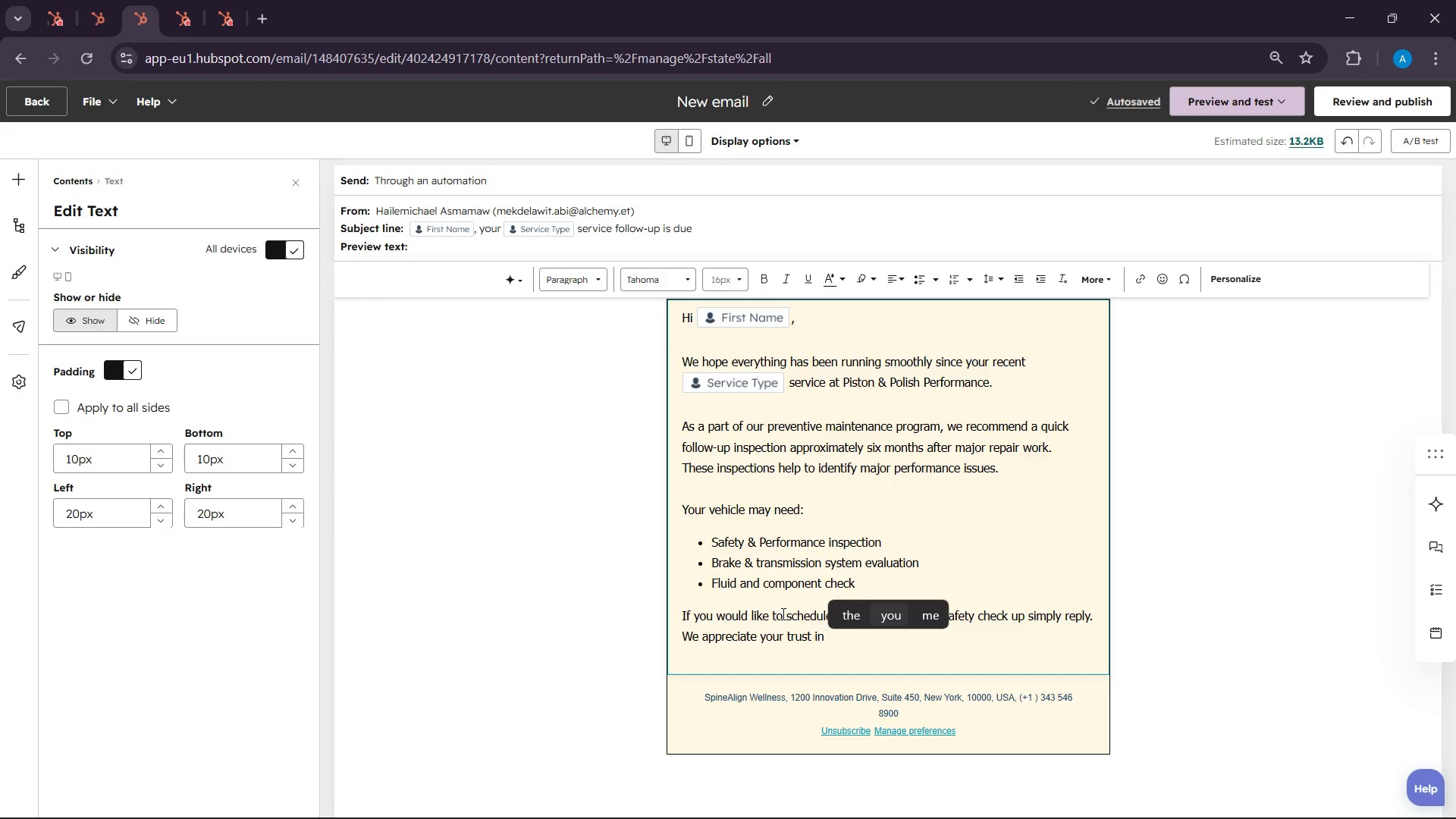 
type(i )
key(Backspace)
key(Backspace)
type(Piston & Performance )
 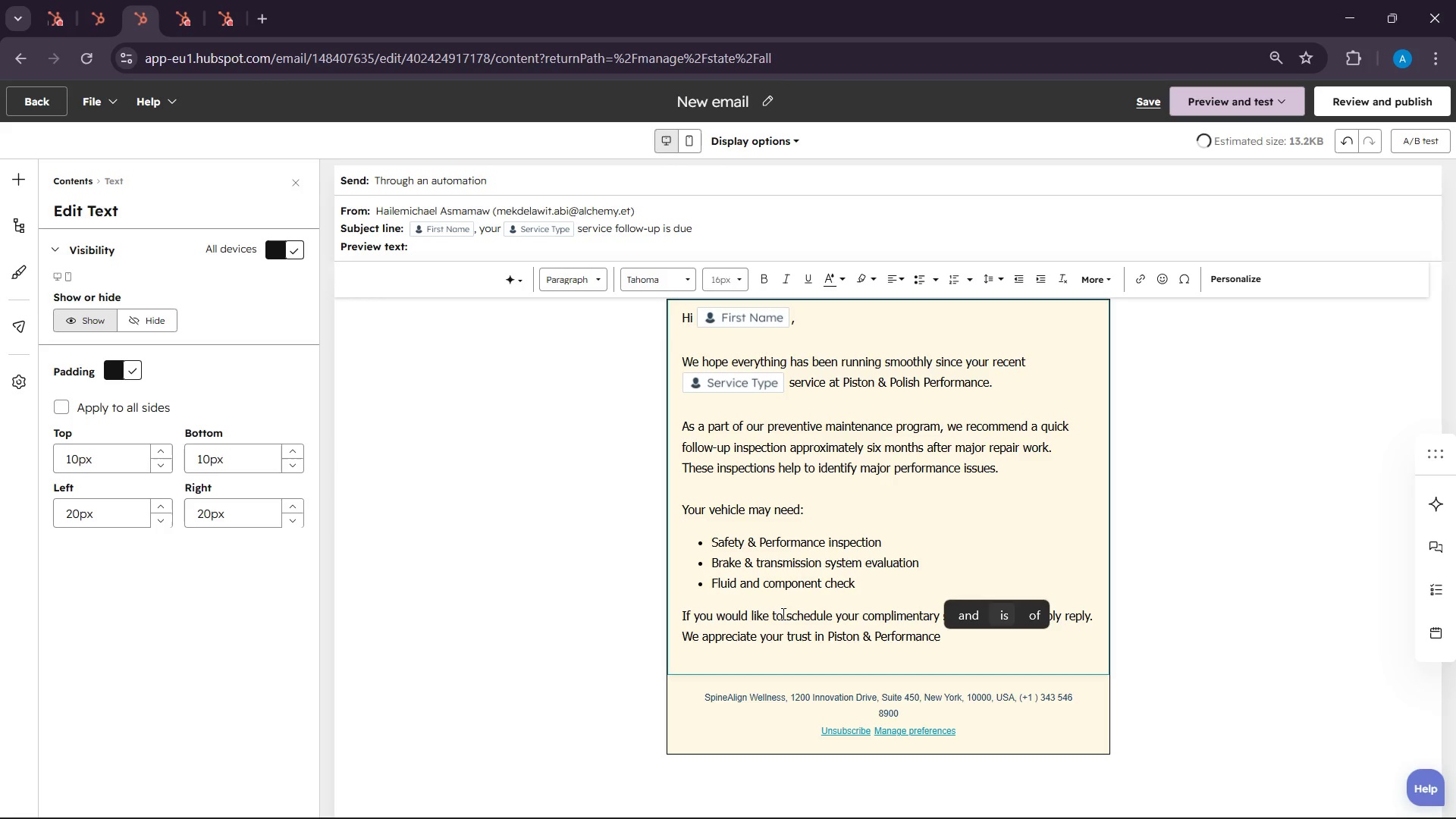 
type(and look forwars )
key(Backspace)
key(Backspace)
type(d a reply.)
 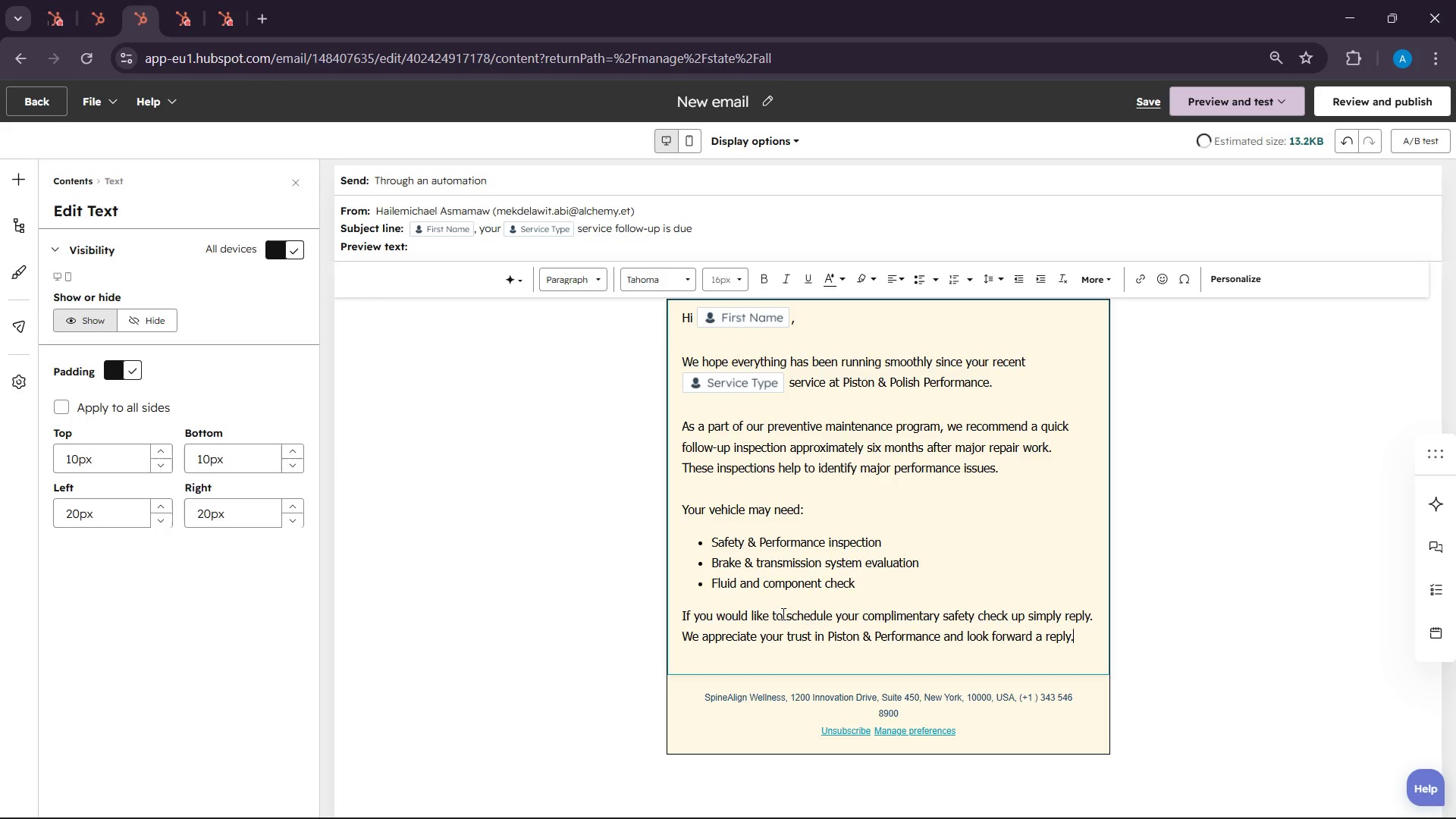 
key(Enter)
 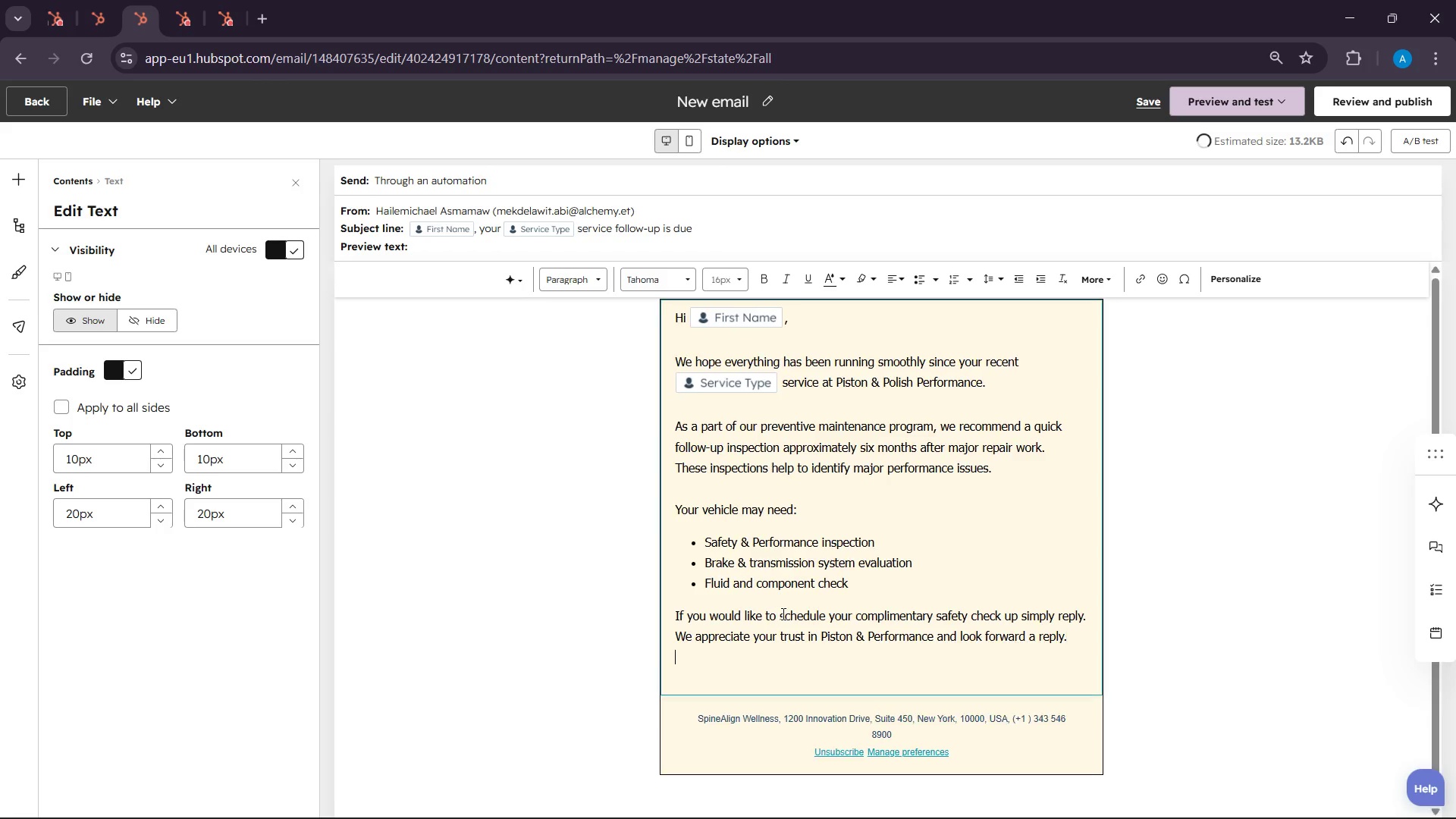 
key(Enter)
 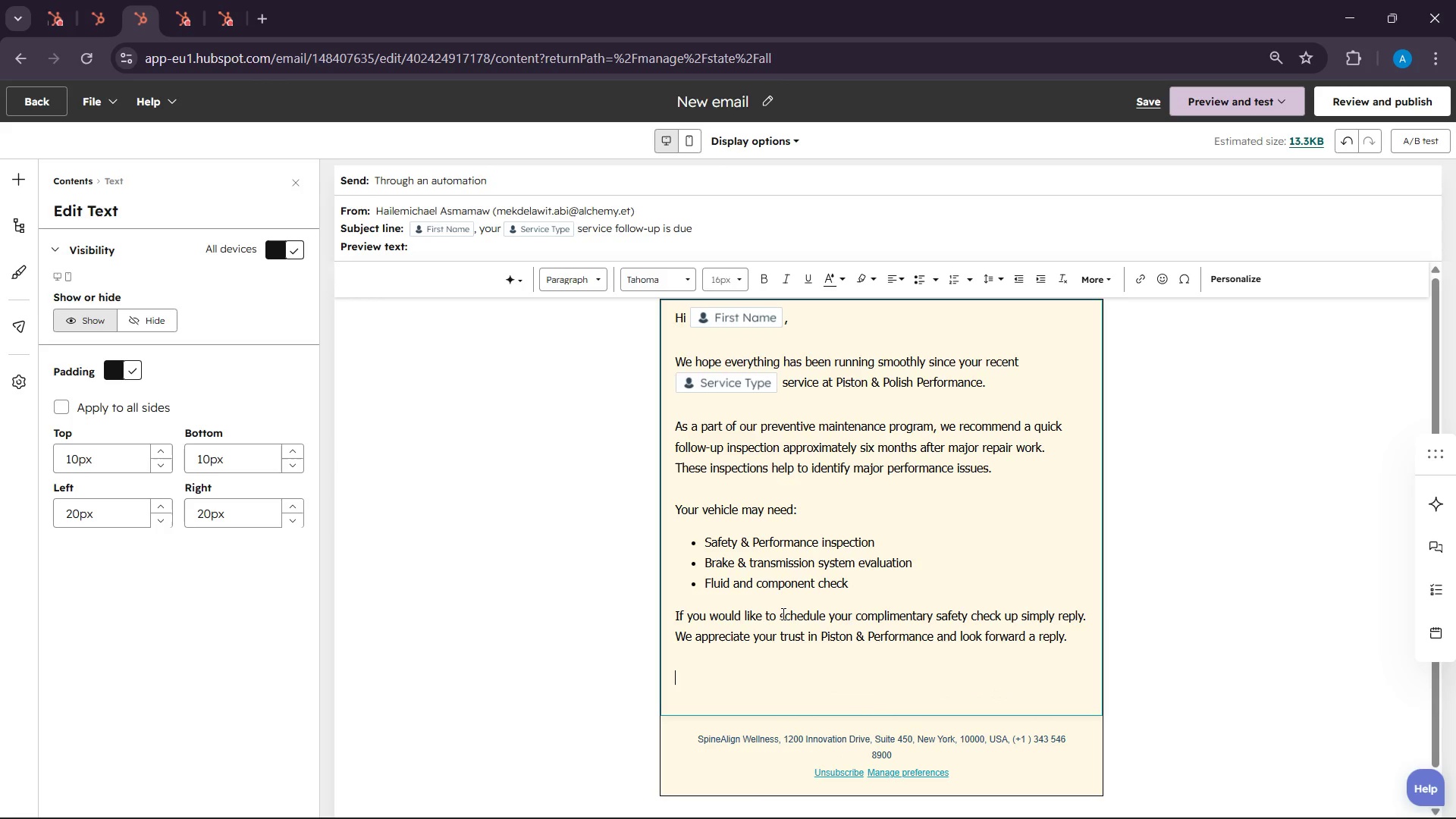 
type(Drive safe)
 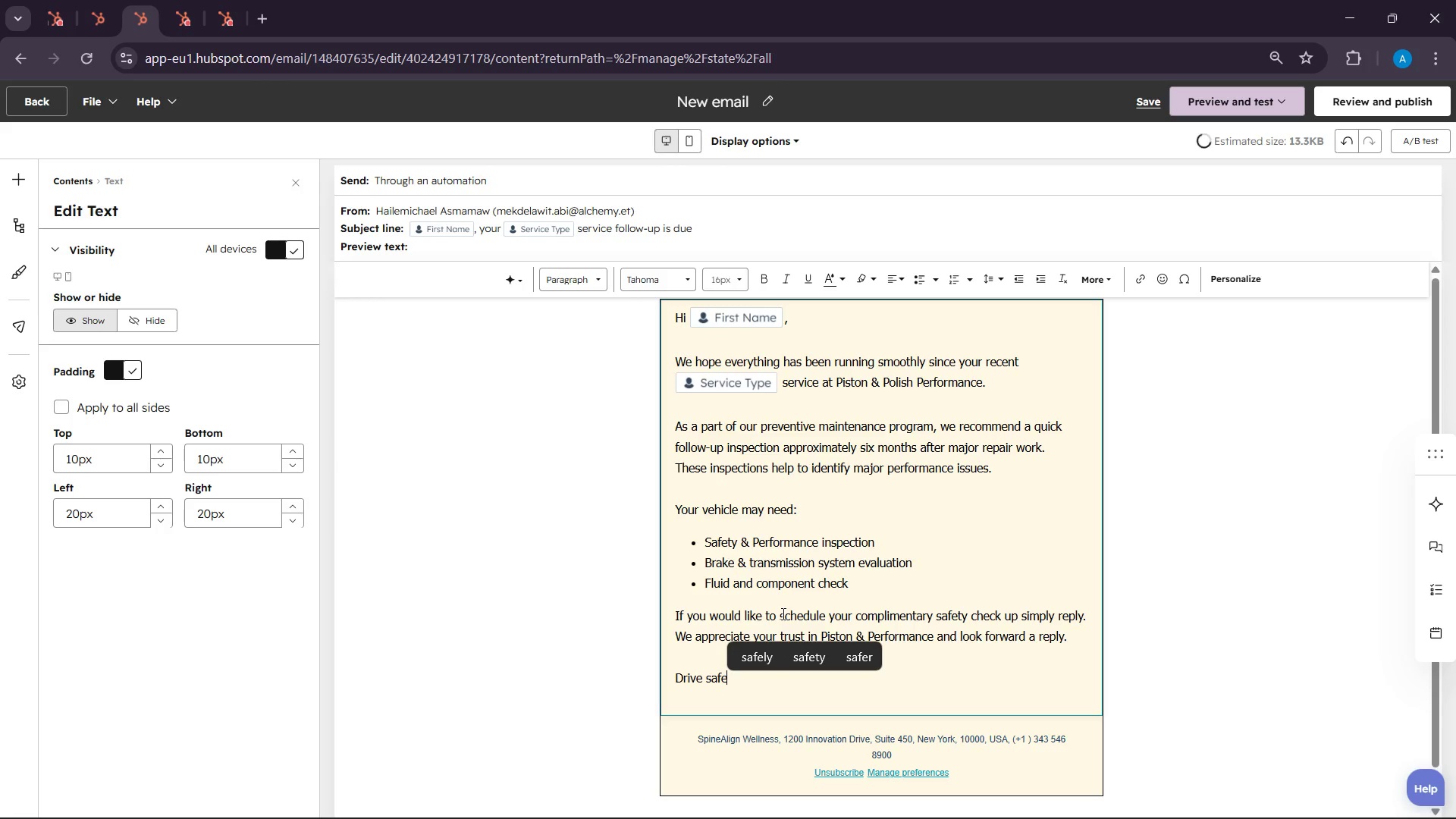 
key(Enter)
 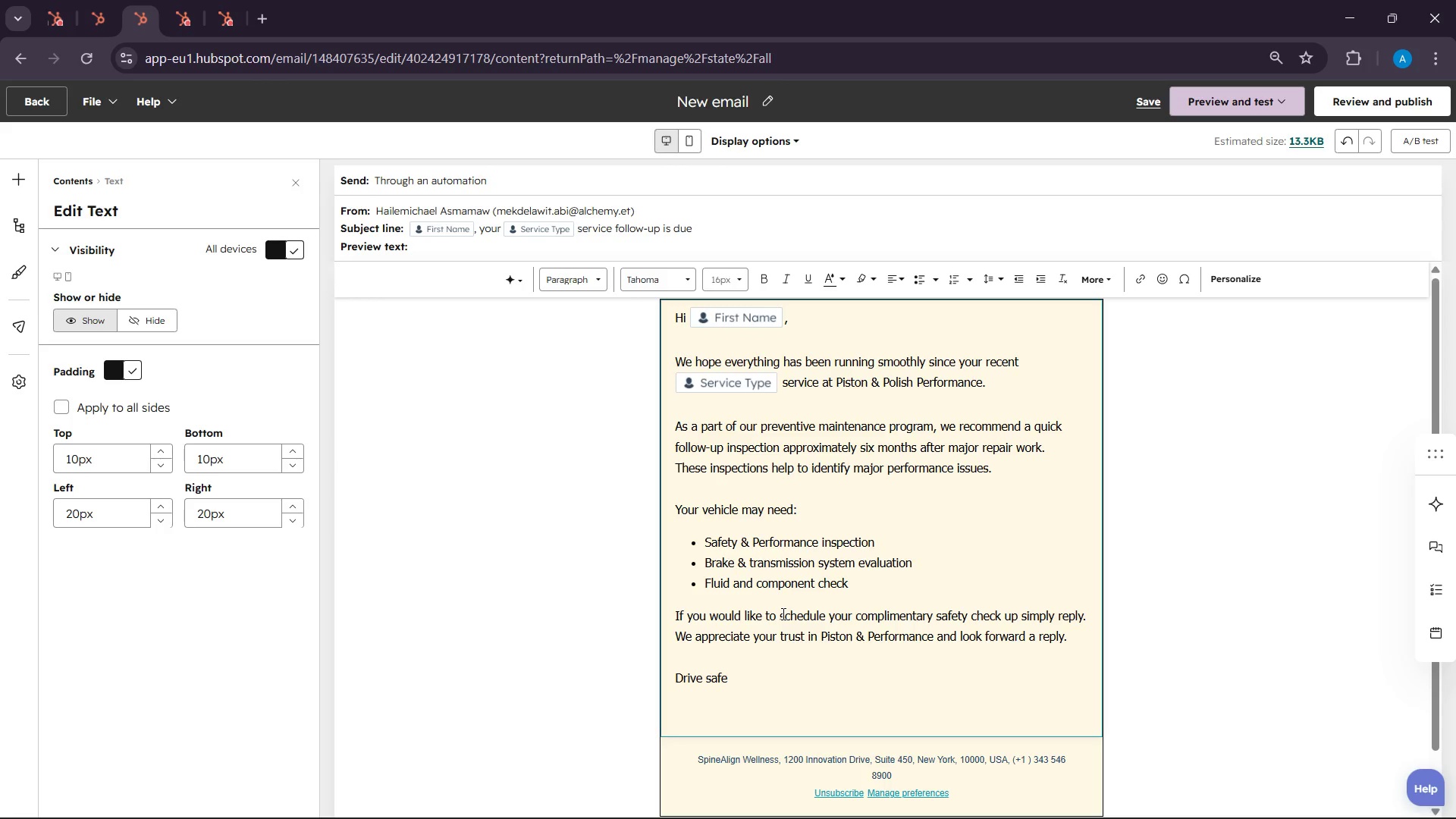 
key(Delete)
 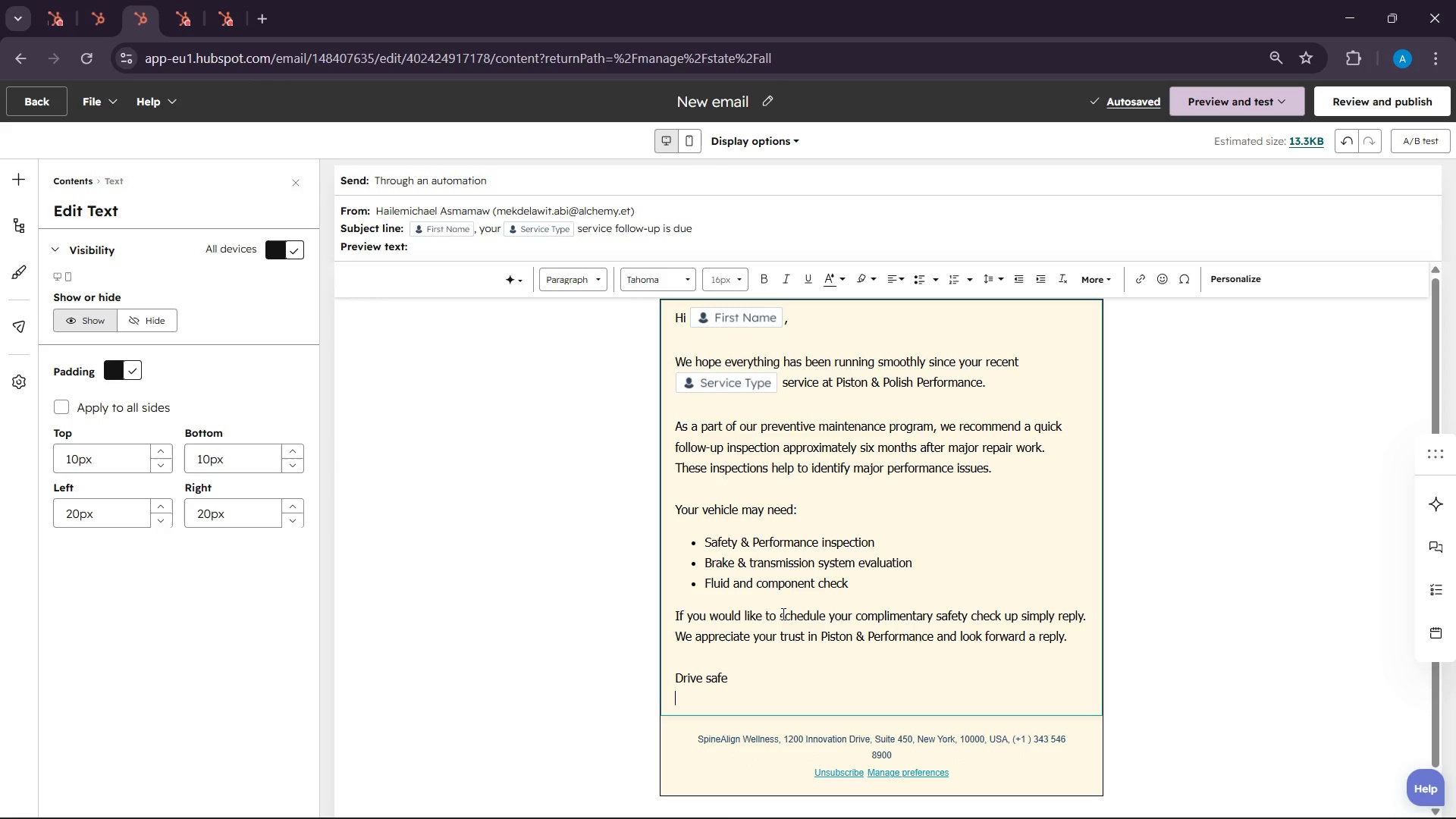 
wait(5.91)
 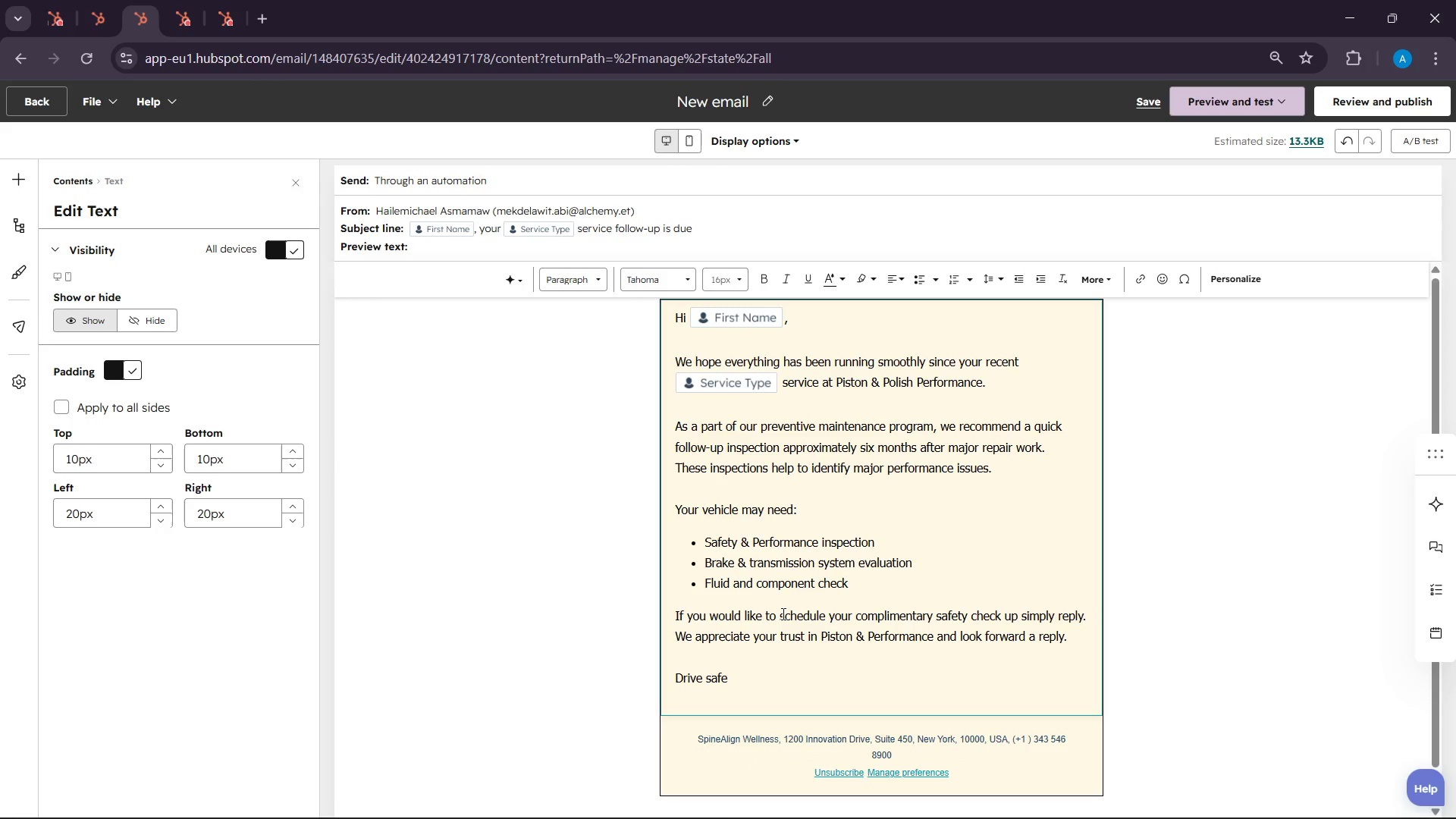 
type(Piston& Polish Perd)
key(Backspace)
type(formance)
 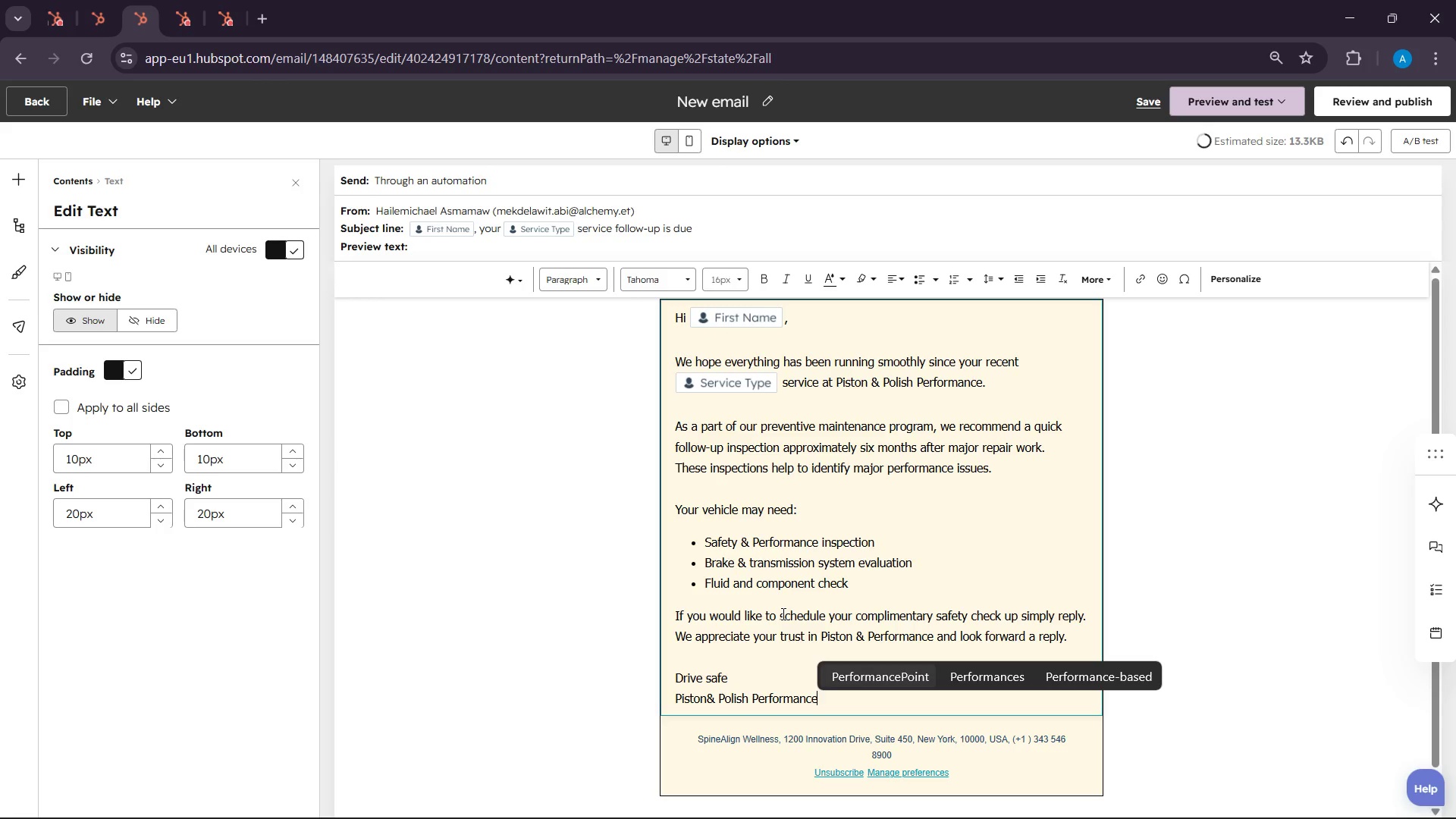 
left_click([987, 790])